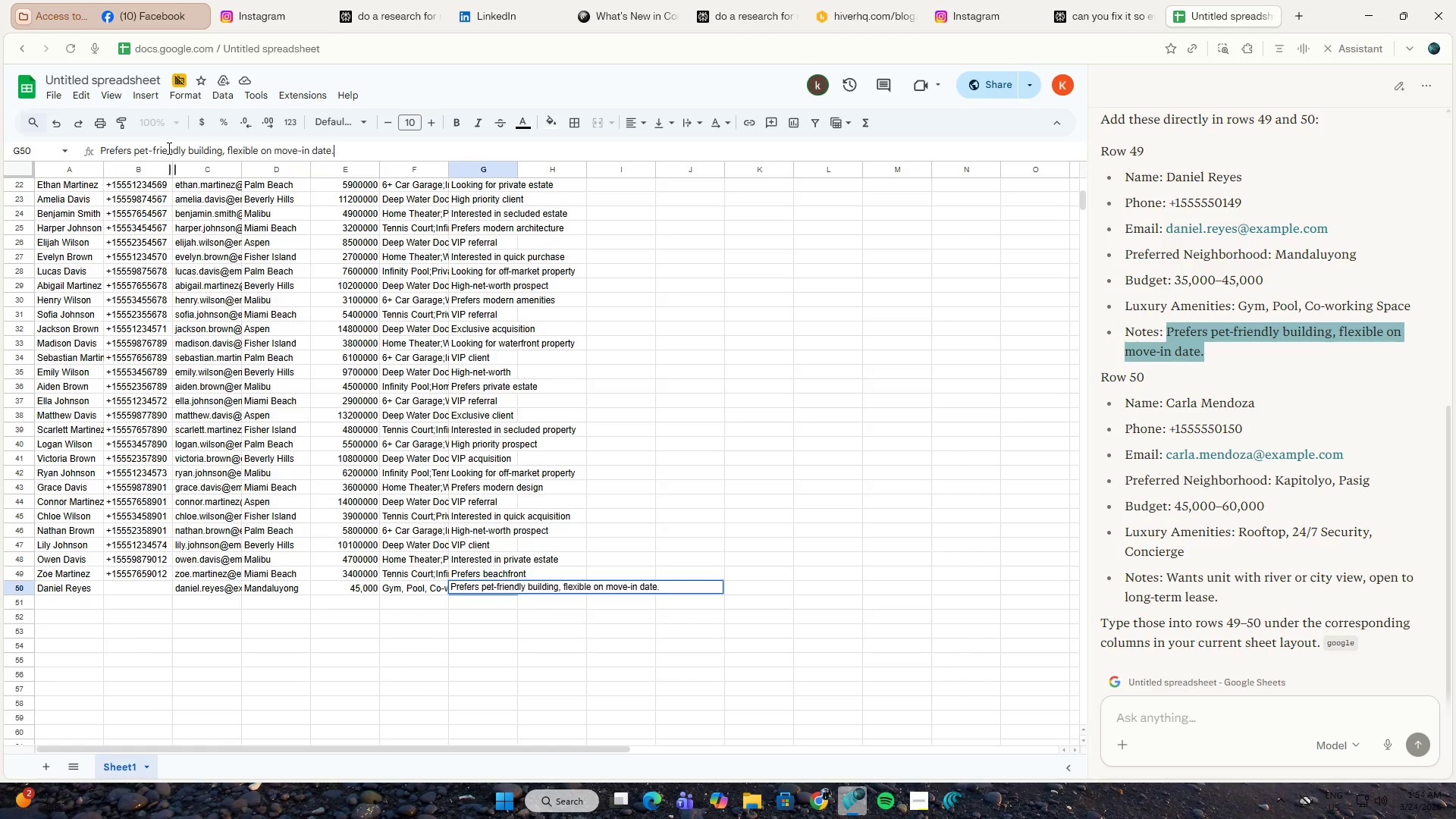 
key(NumpadEnter)
 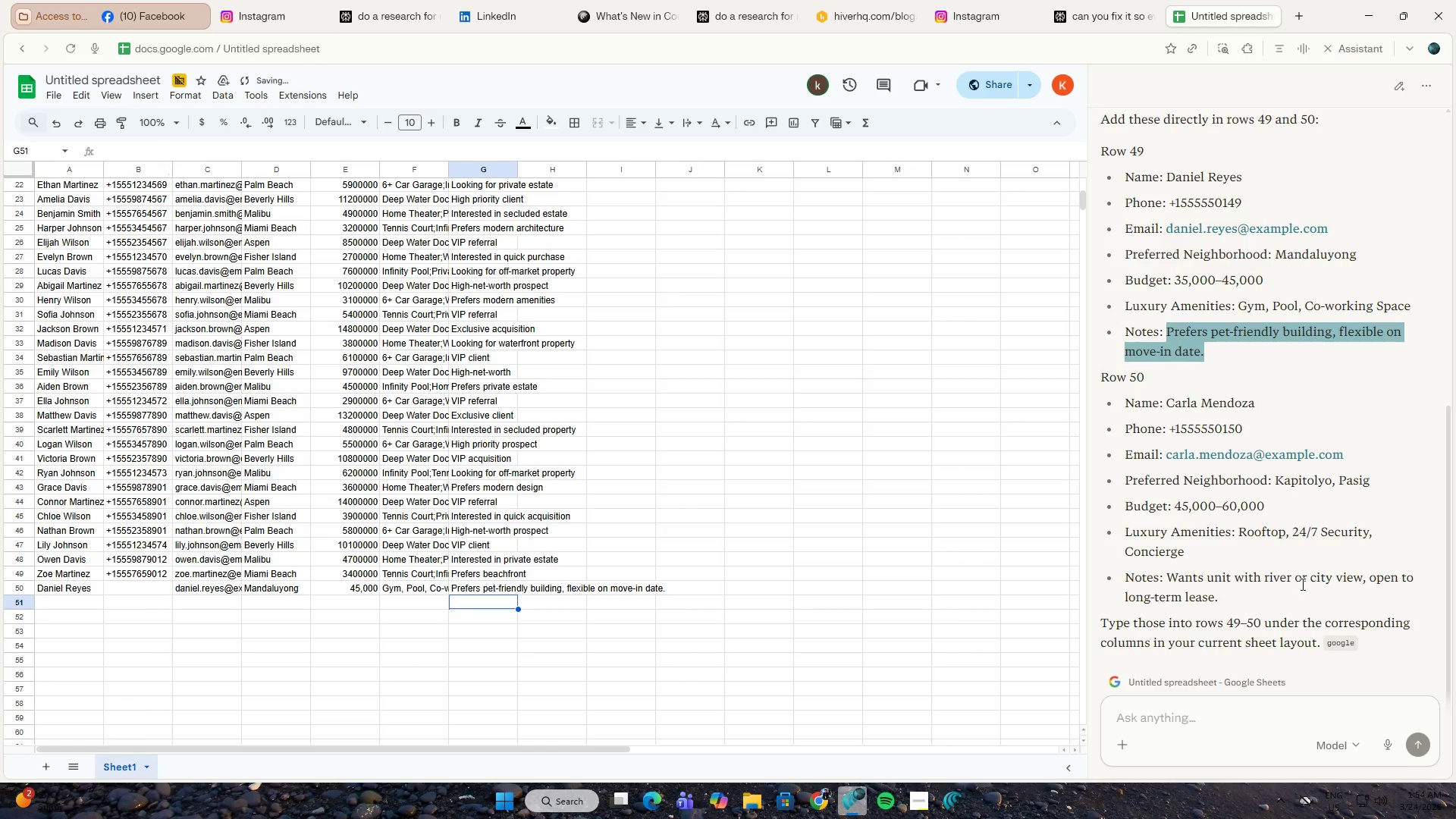 
left_click_drag(start_coordinate=[1244, 603], to_coordinate=[1169, 575])
 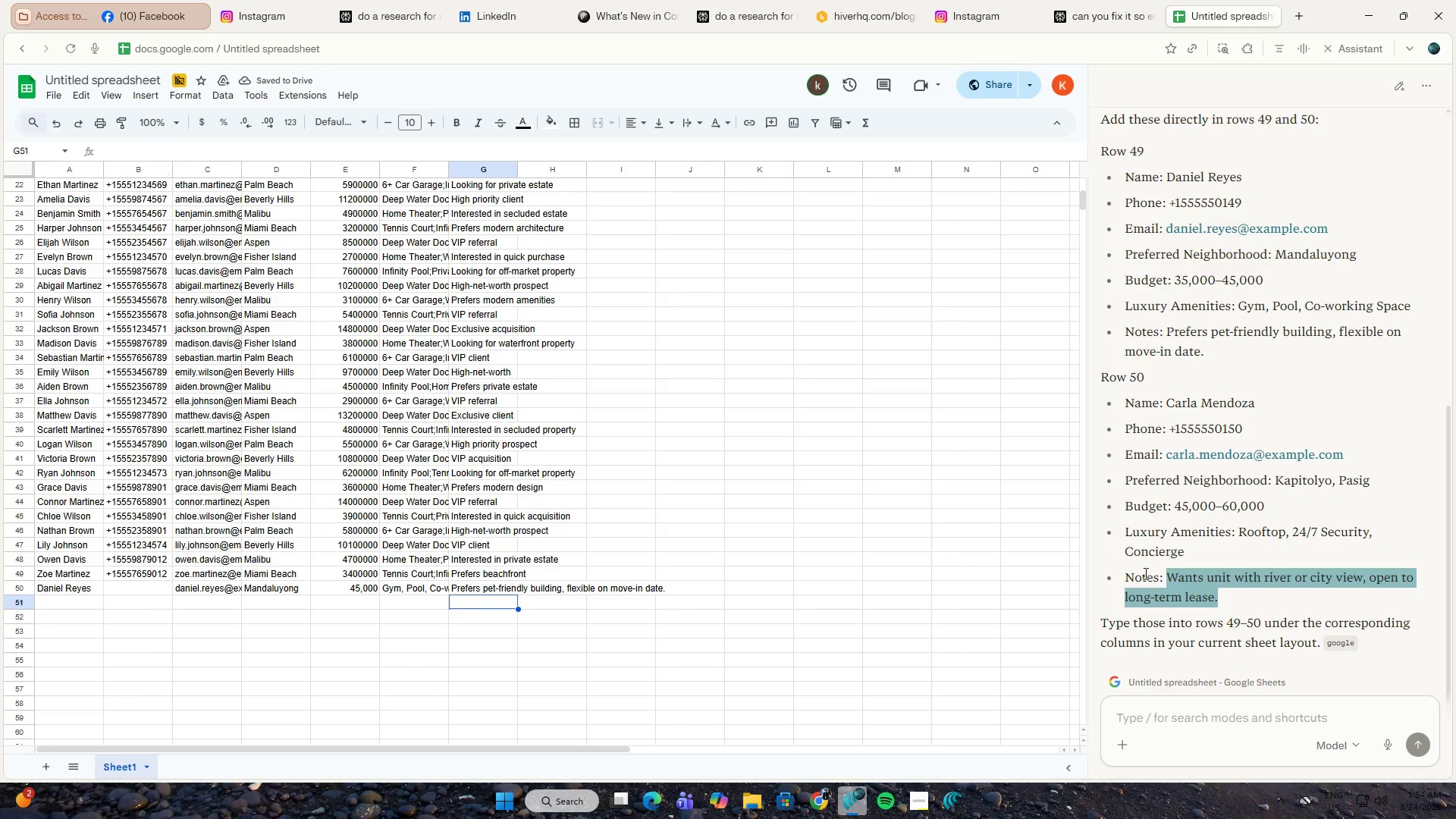 
key(Control+ControlLeft)
 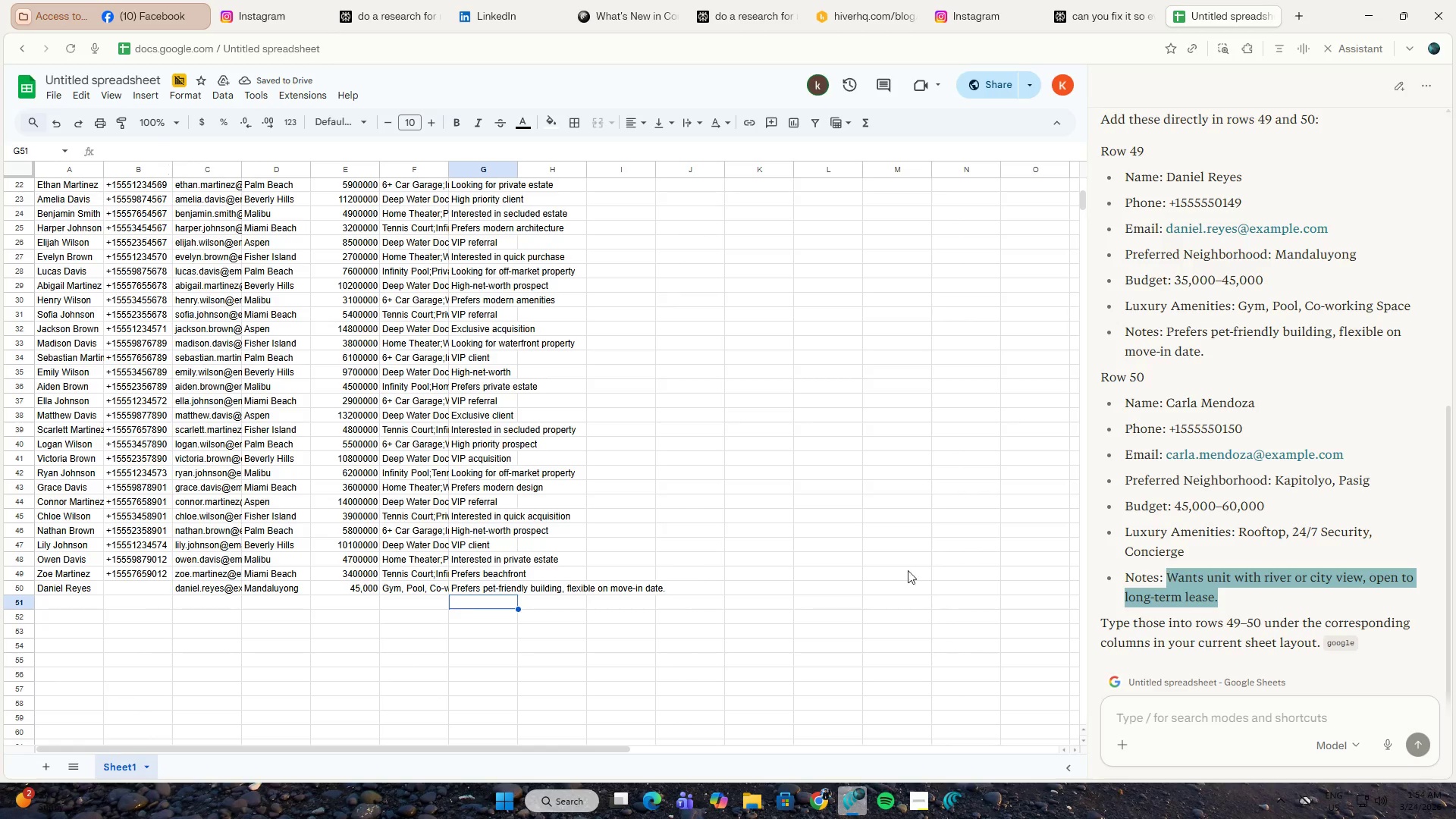 
key(Control+C)
 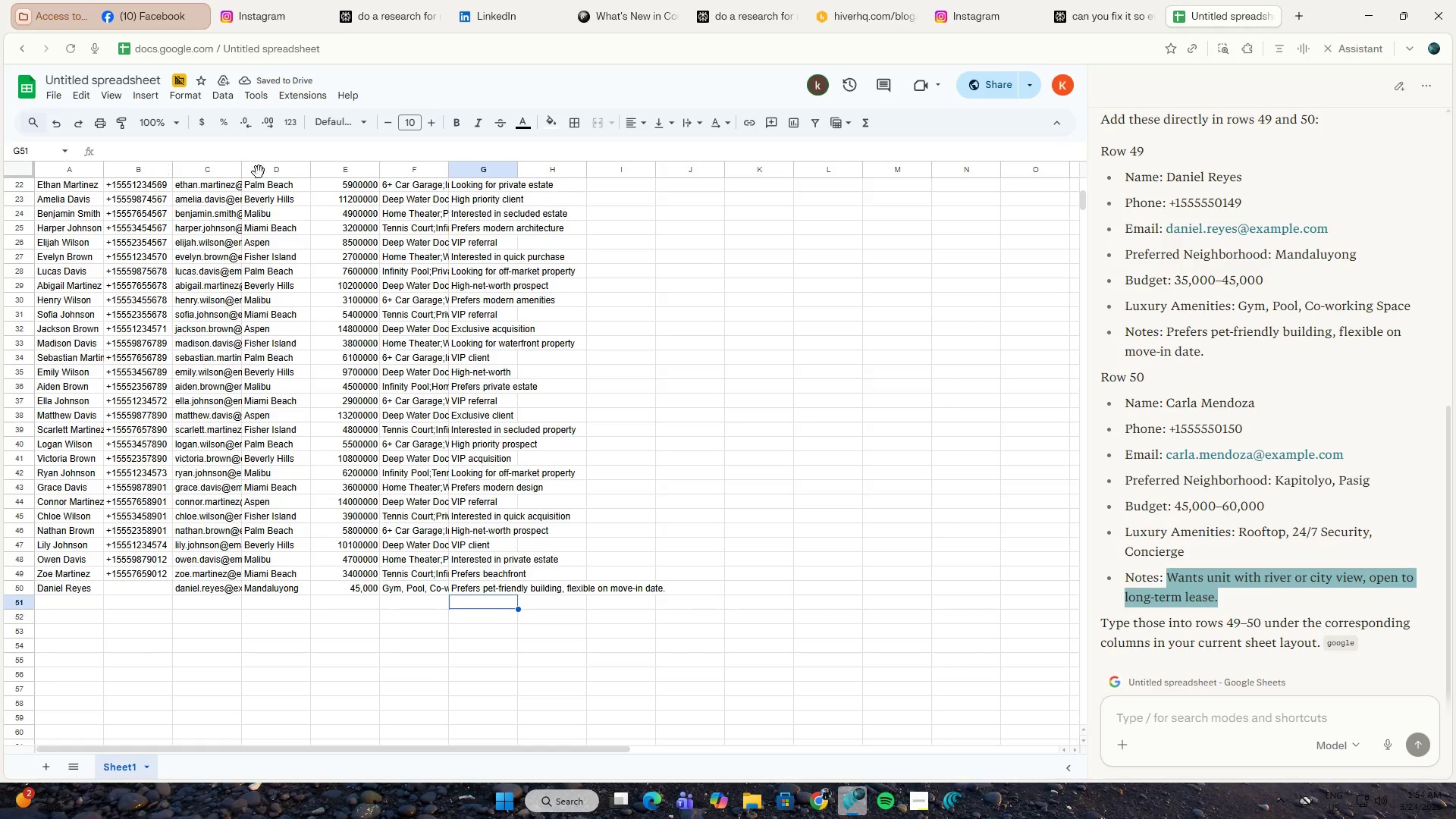 
key(Control+ControlLeft)
 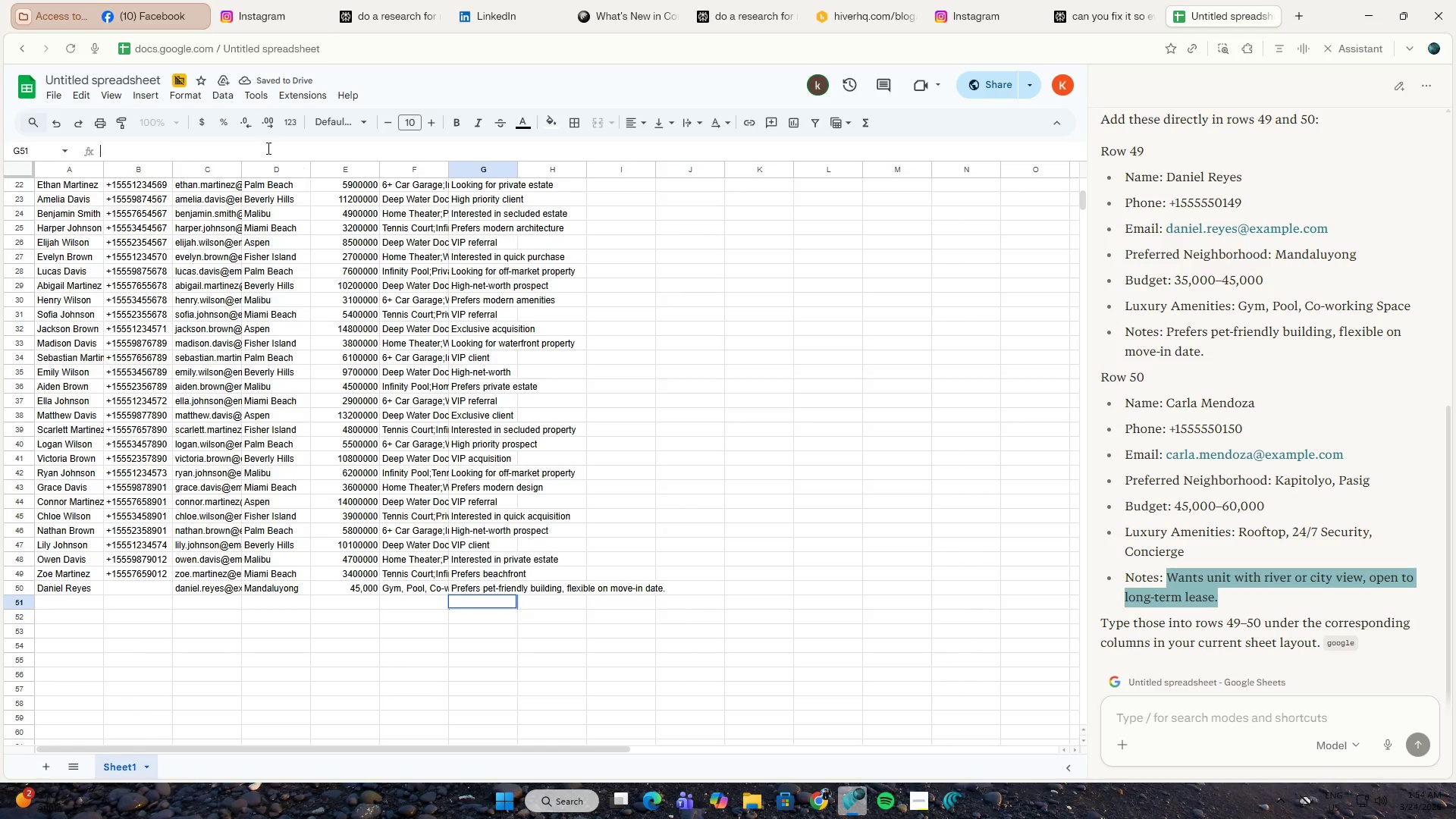 
key(Control+V)
 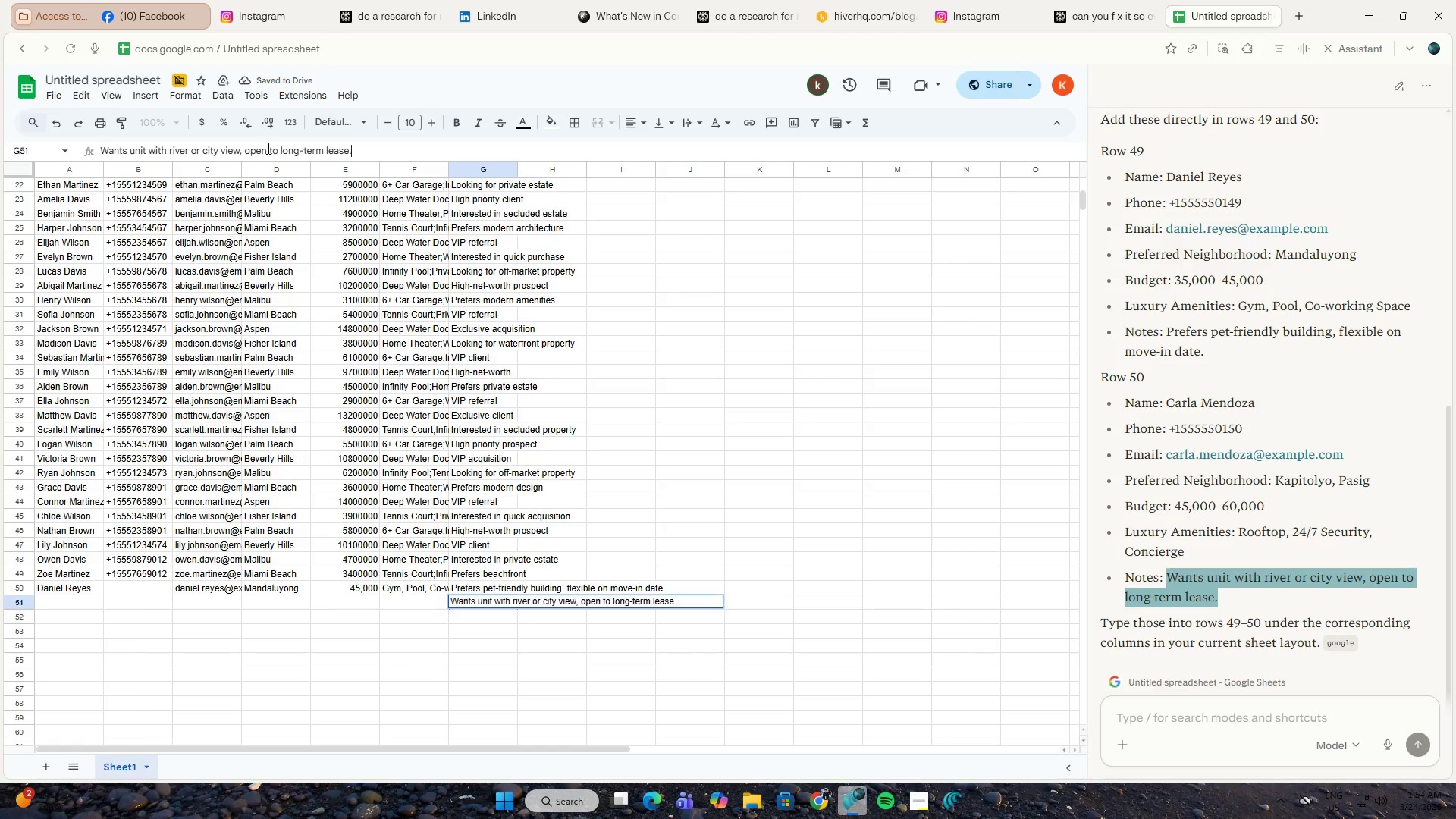 
key(NumpadEnter)
 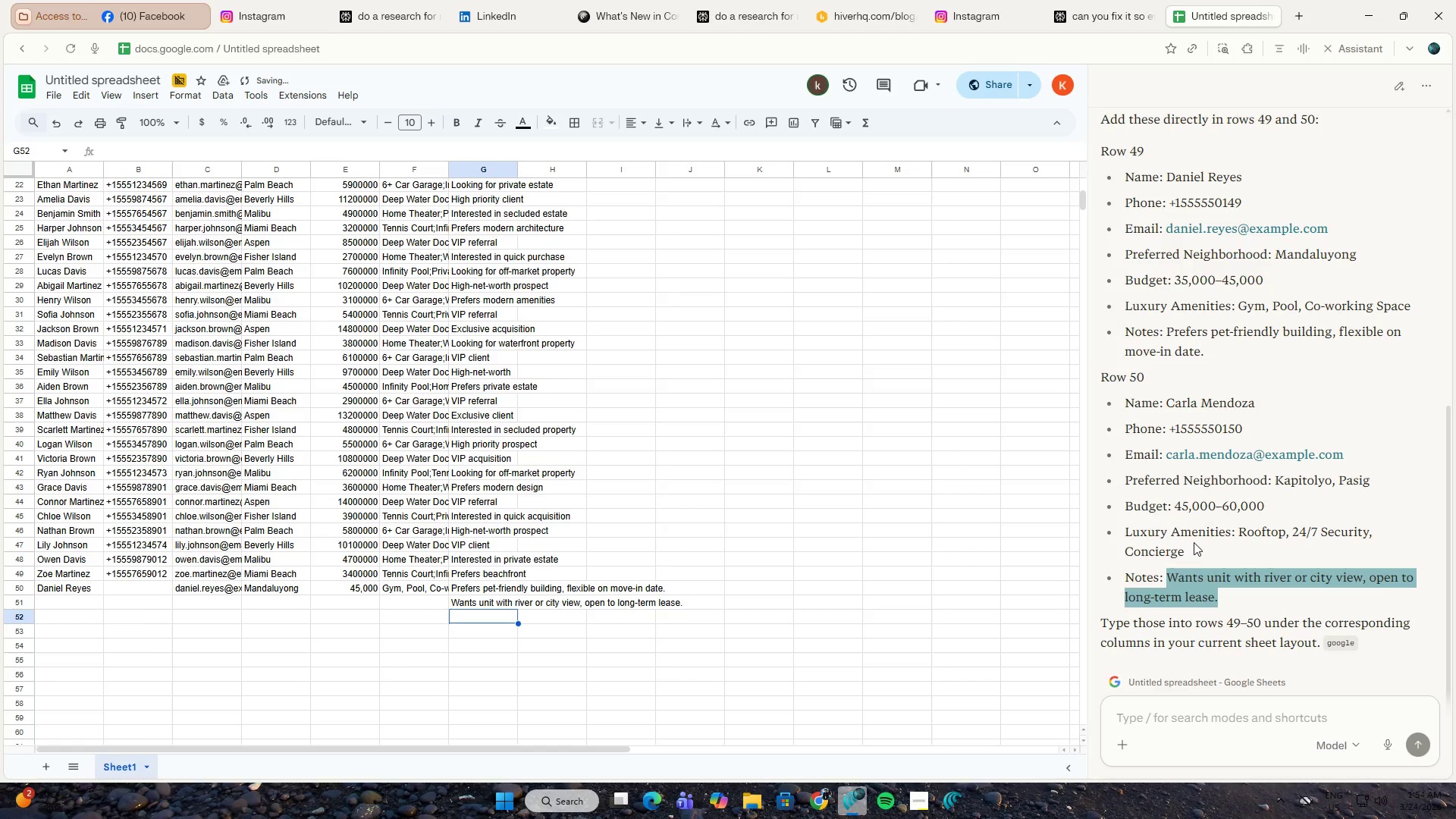 
left_click_drag(start_coordinate=[1197, 548], to_coordinate=[1240, 534])
 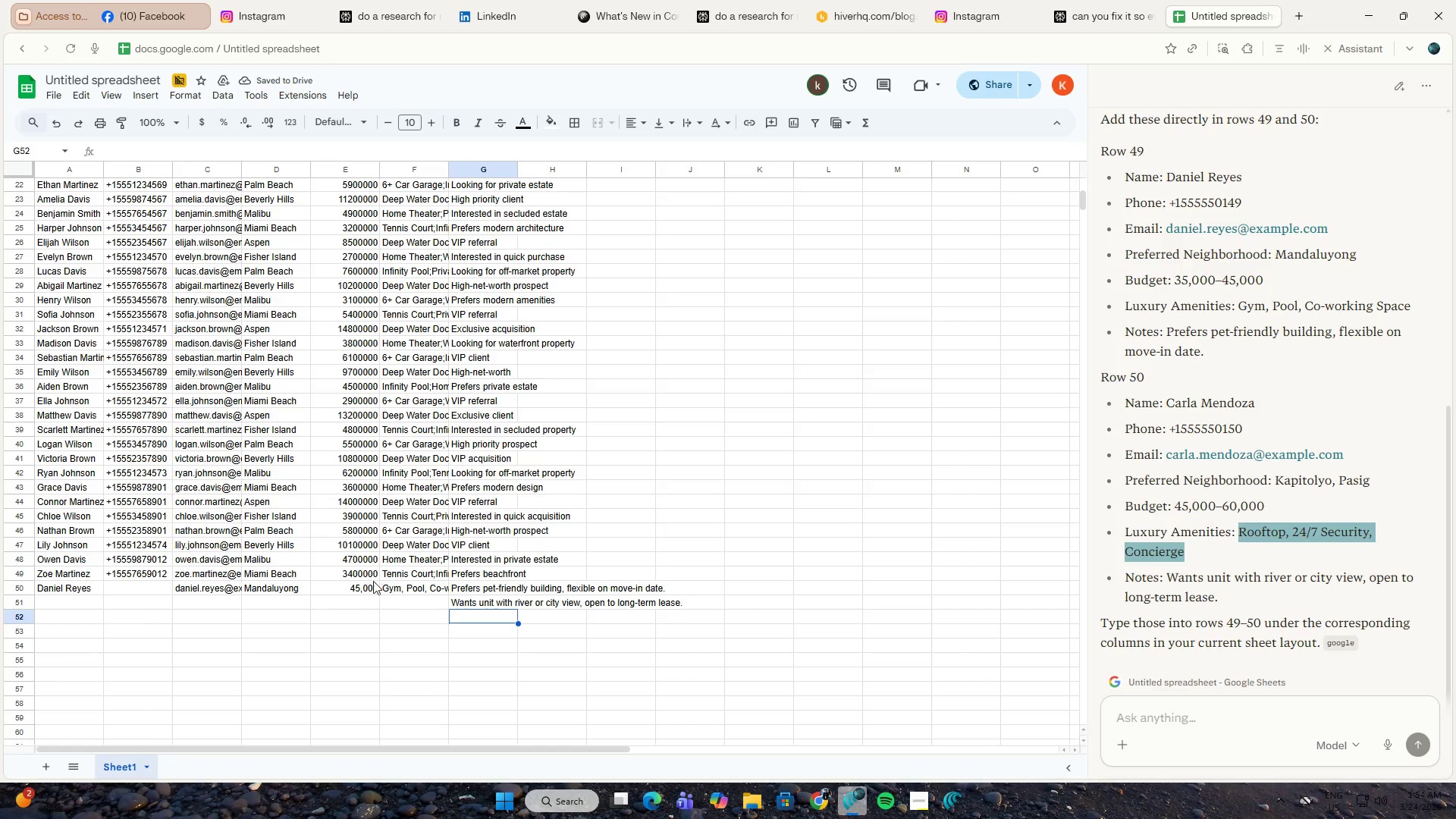 
key(Control+ControlLeft)
 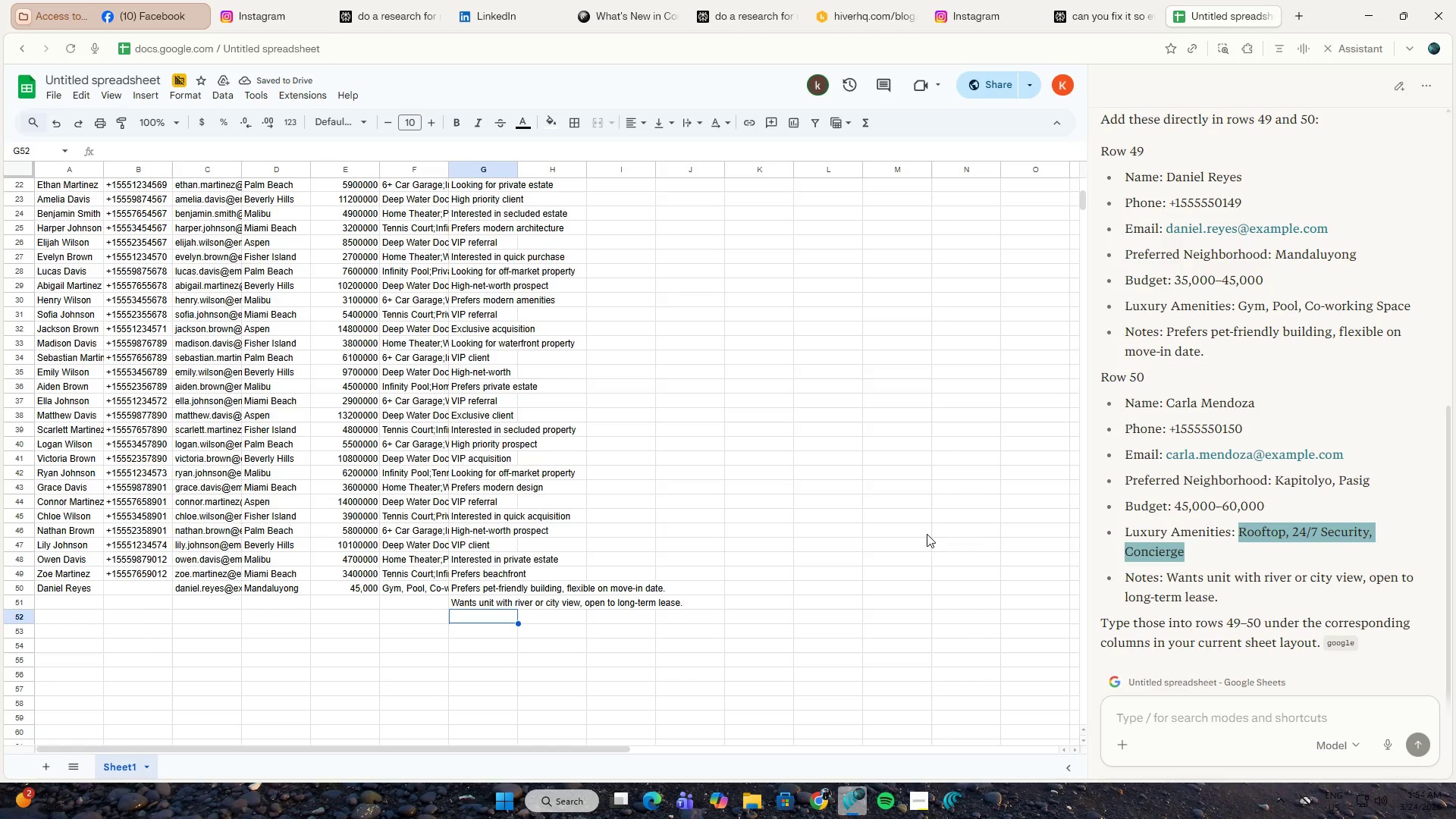 
key(Control+C)
 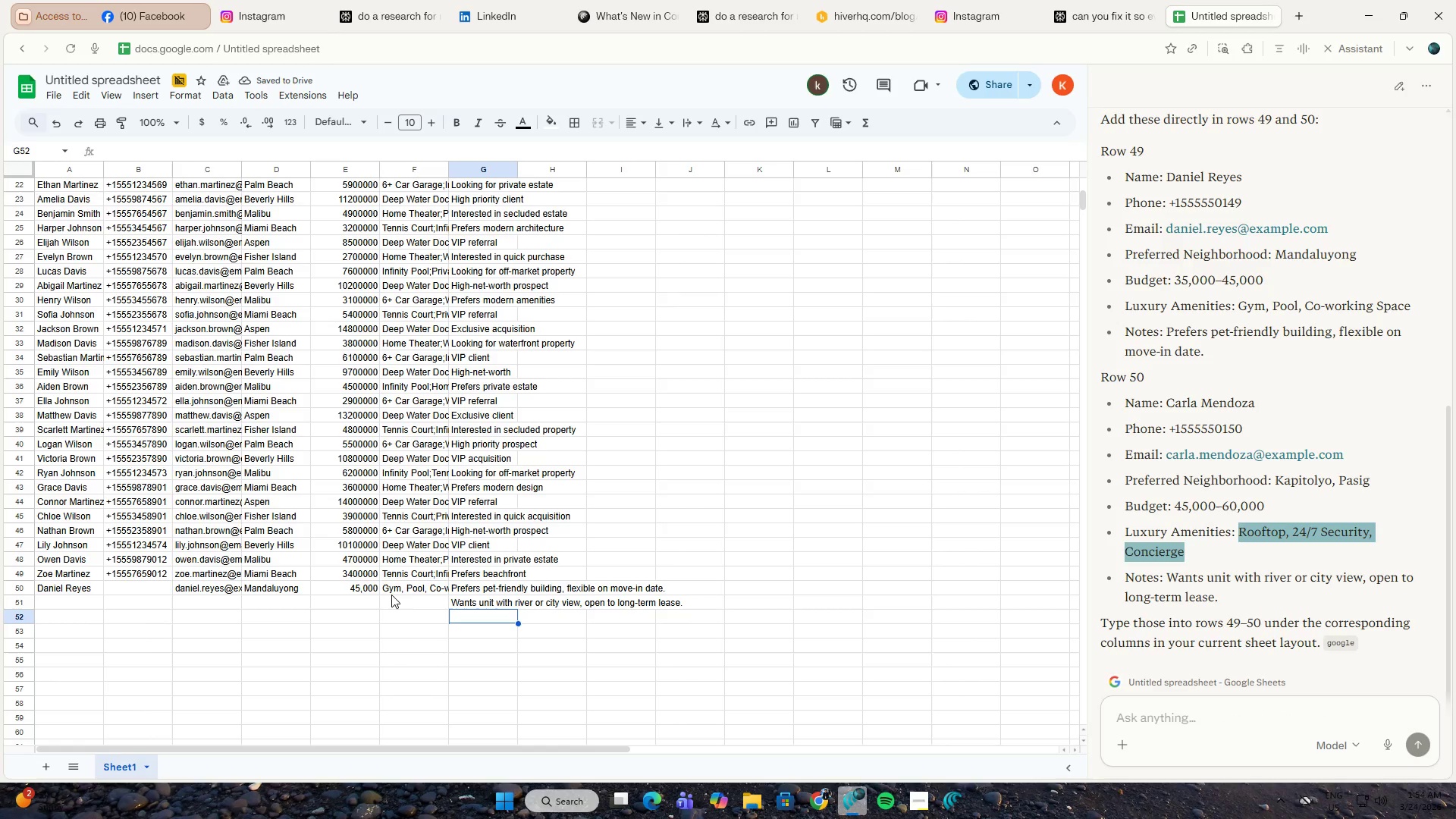 
left_click([397, 599])
 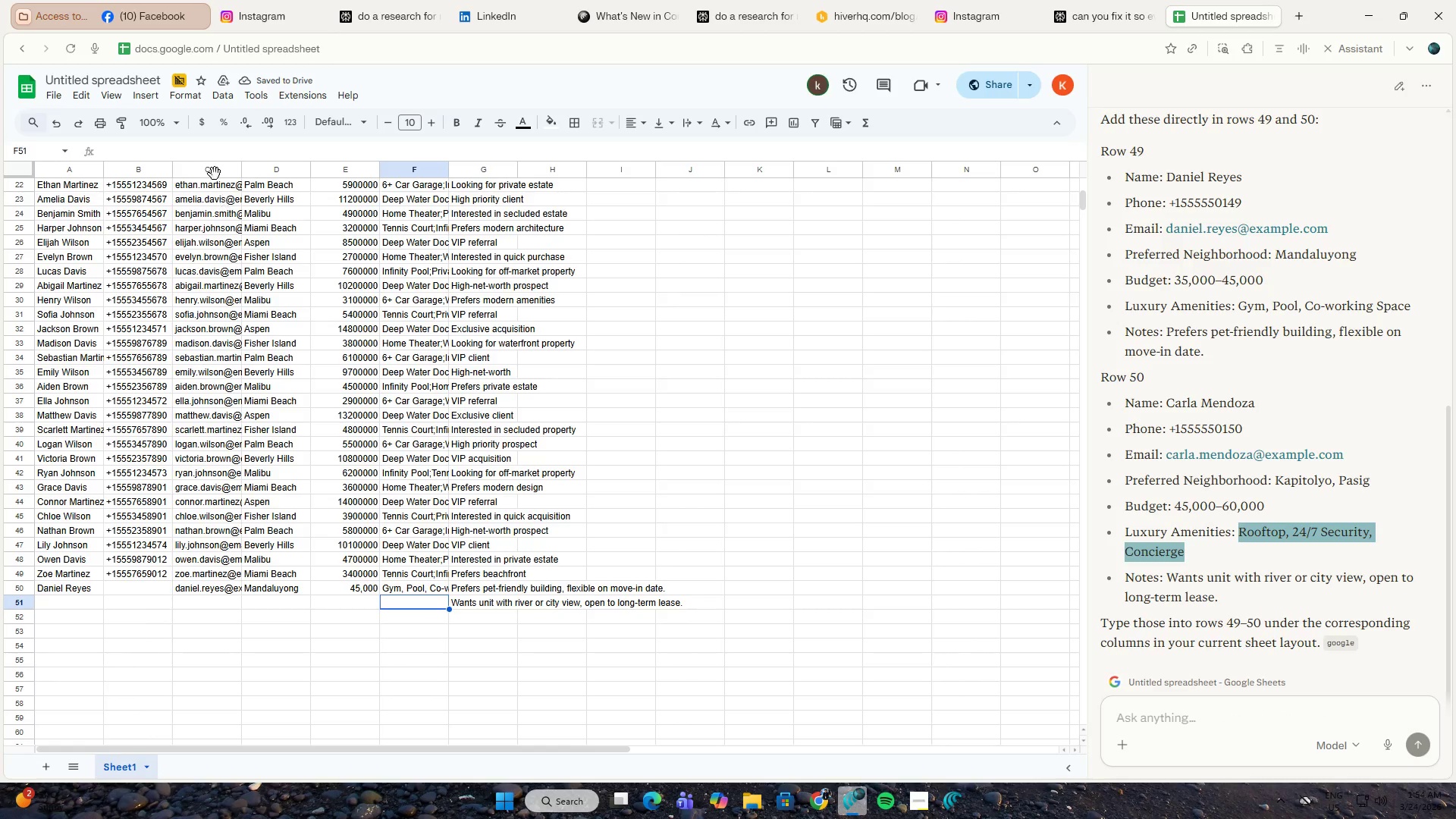 
left_click([220, 149])
 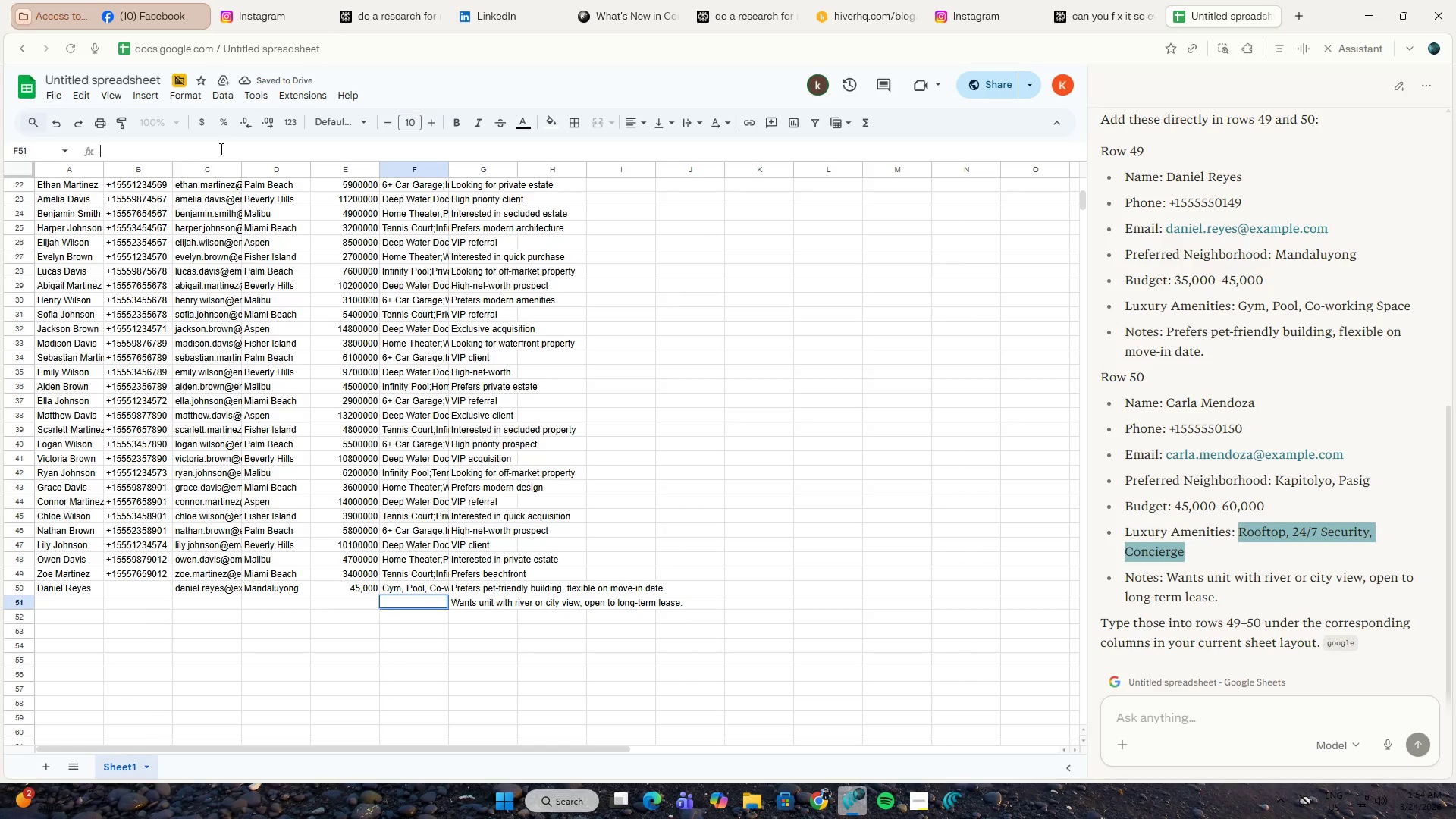 
key(Control+ControlLeft)
 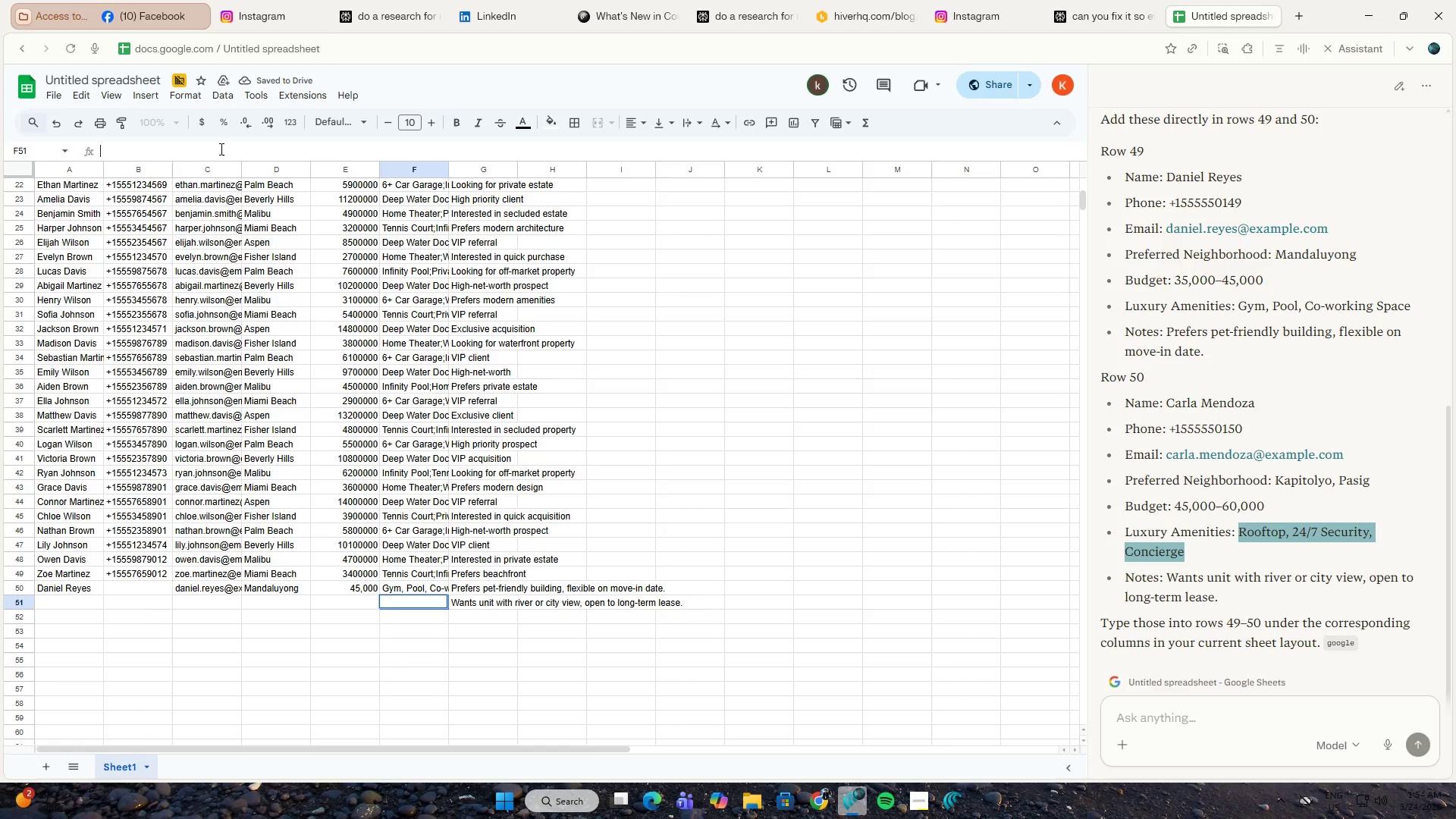 
key(Control+V)
 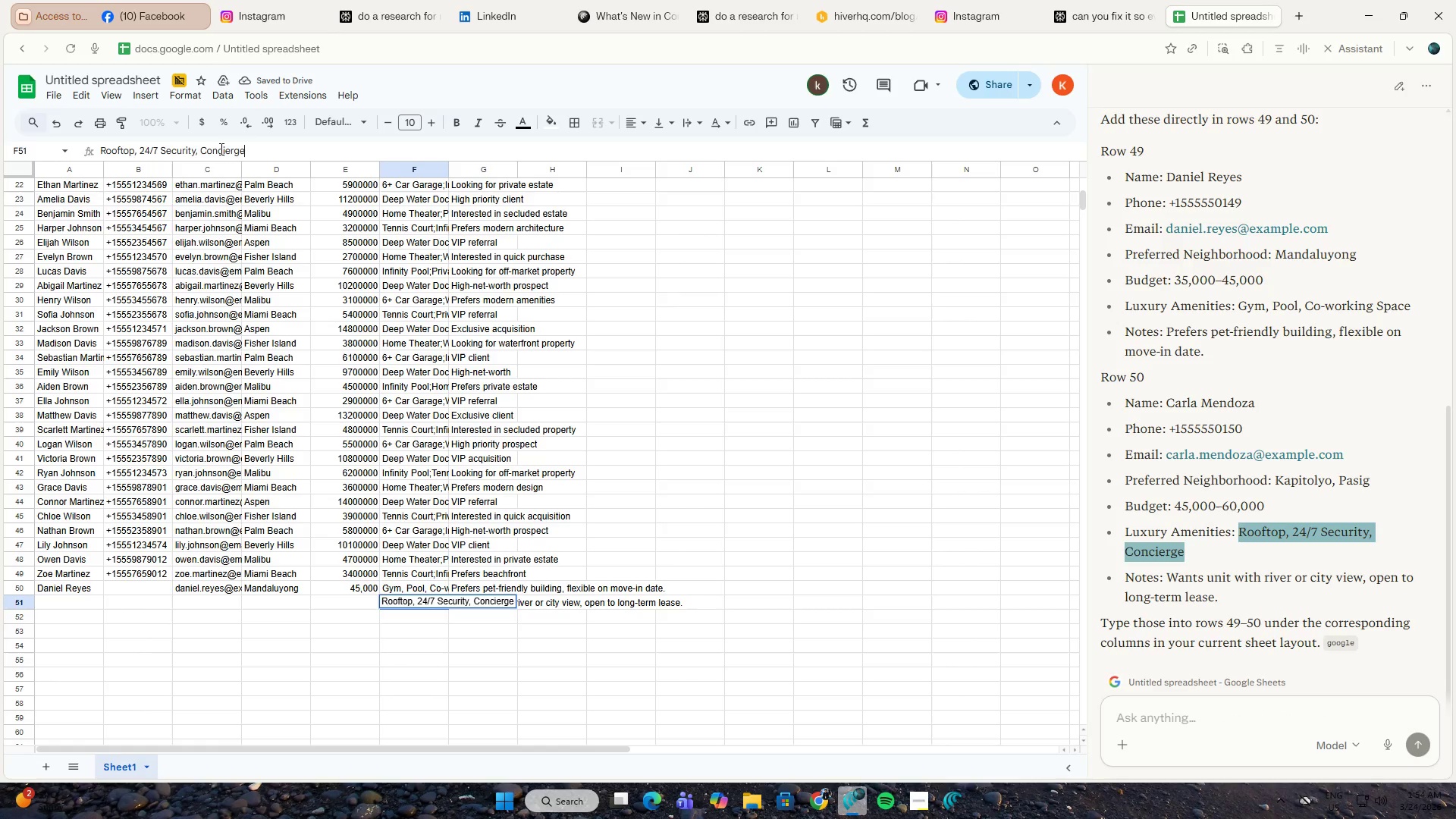 
key(NumpadEnter)
 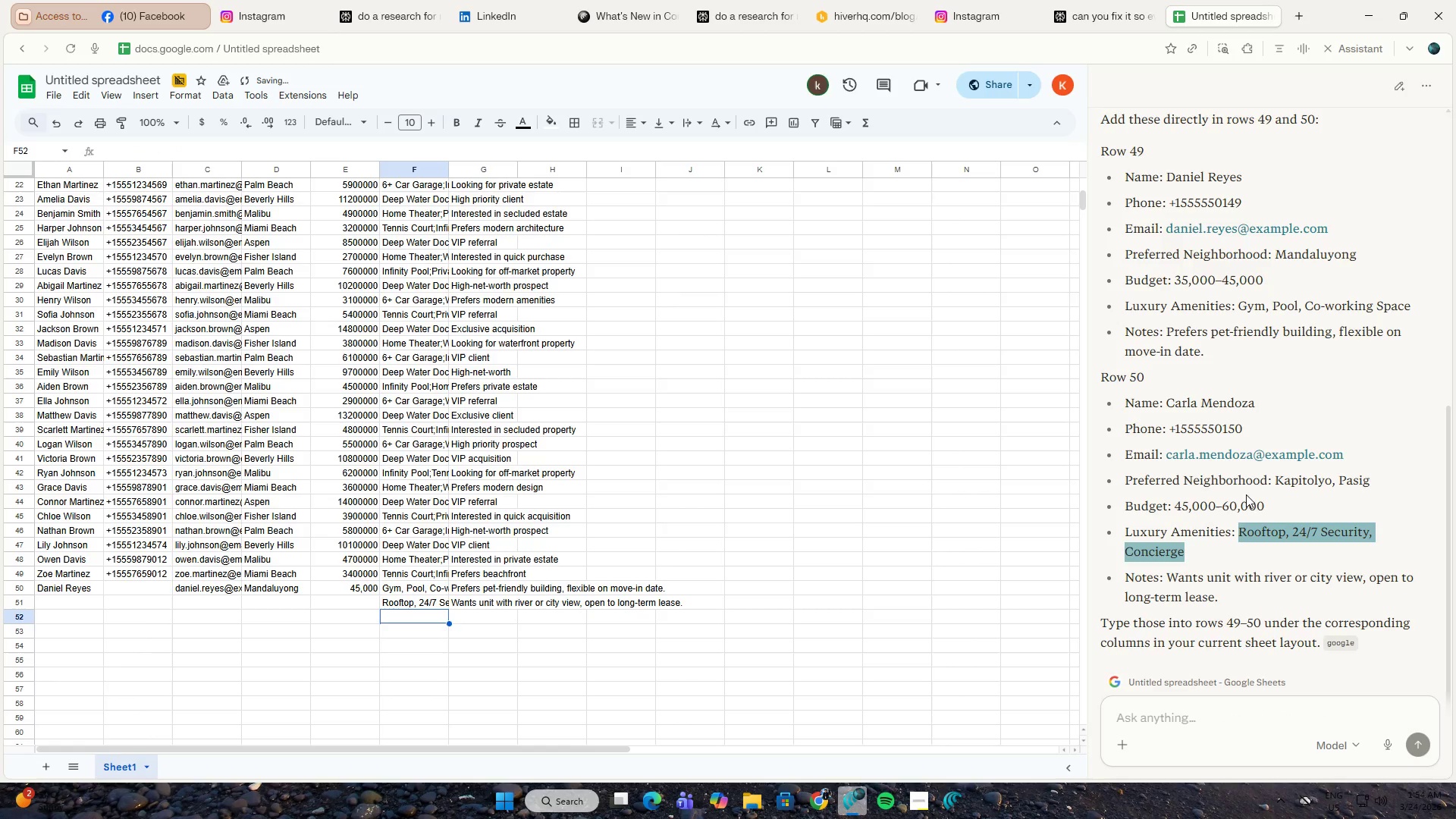 
left_click_drag(start_coordinate=[1263, 502], to_coordinate=[1225, 504])
 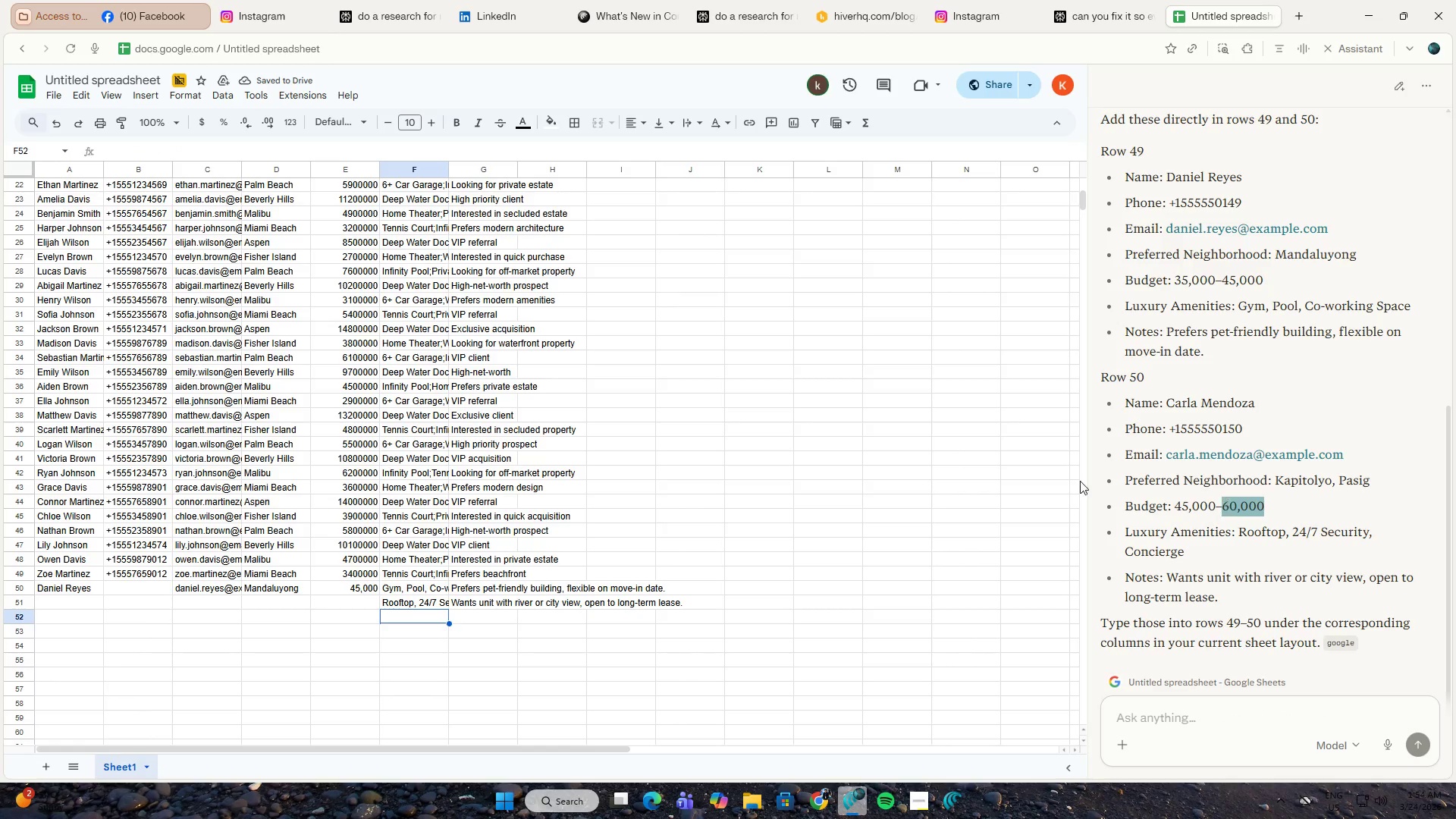 
key(Control+ControlLeft)
 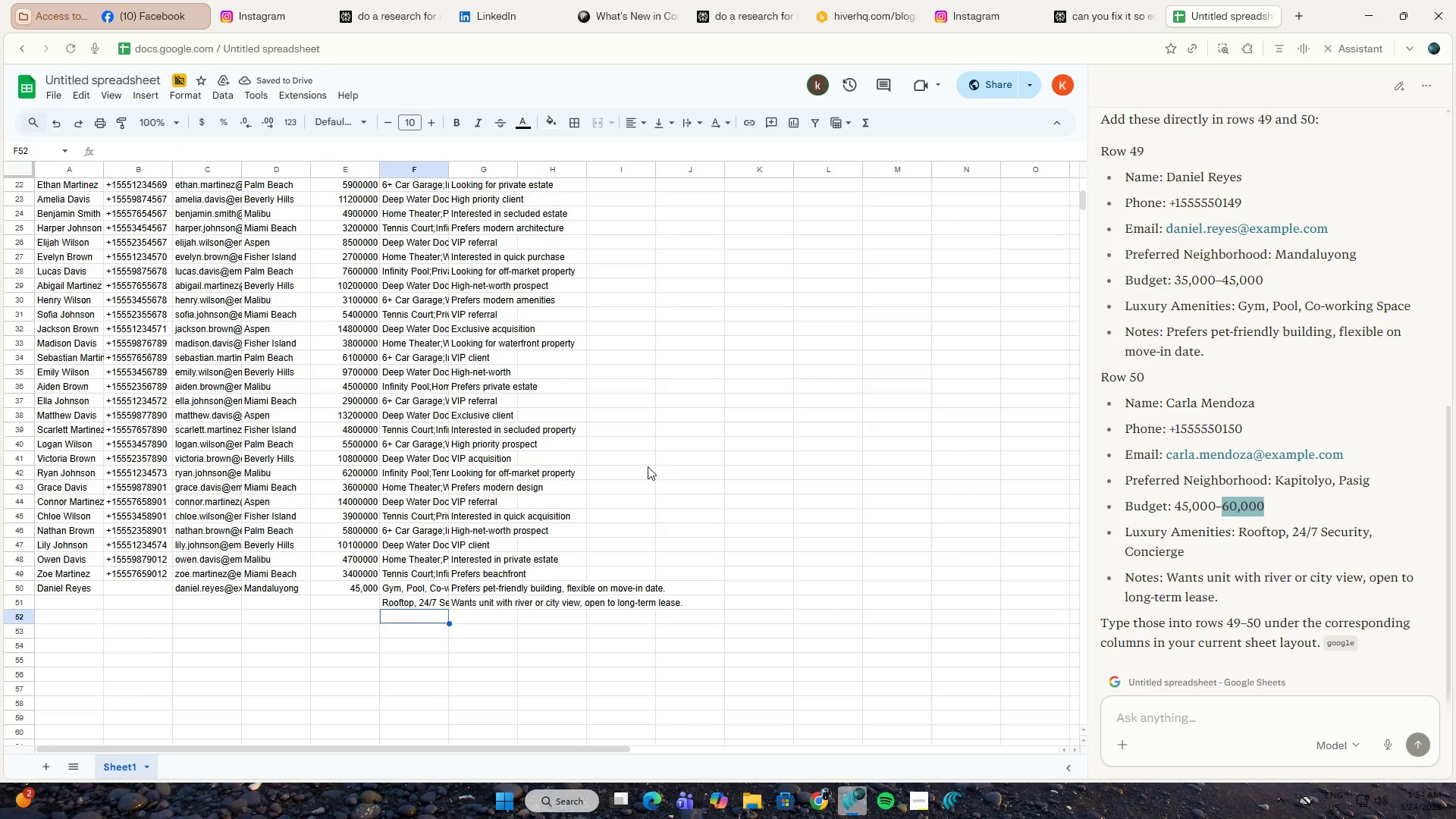 
key(Control+C)
 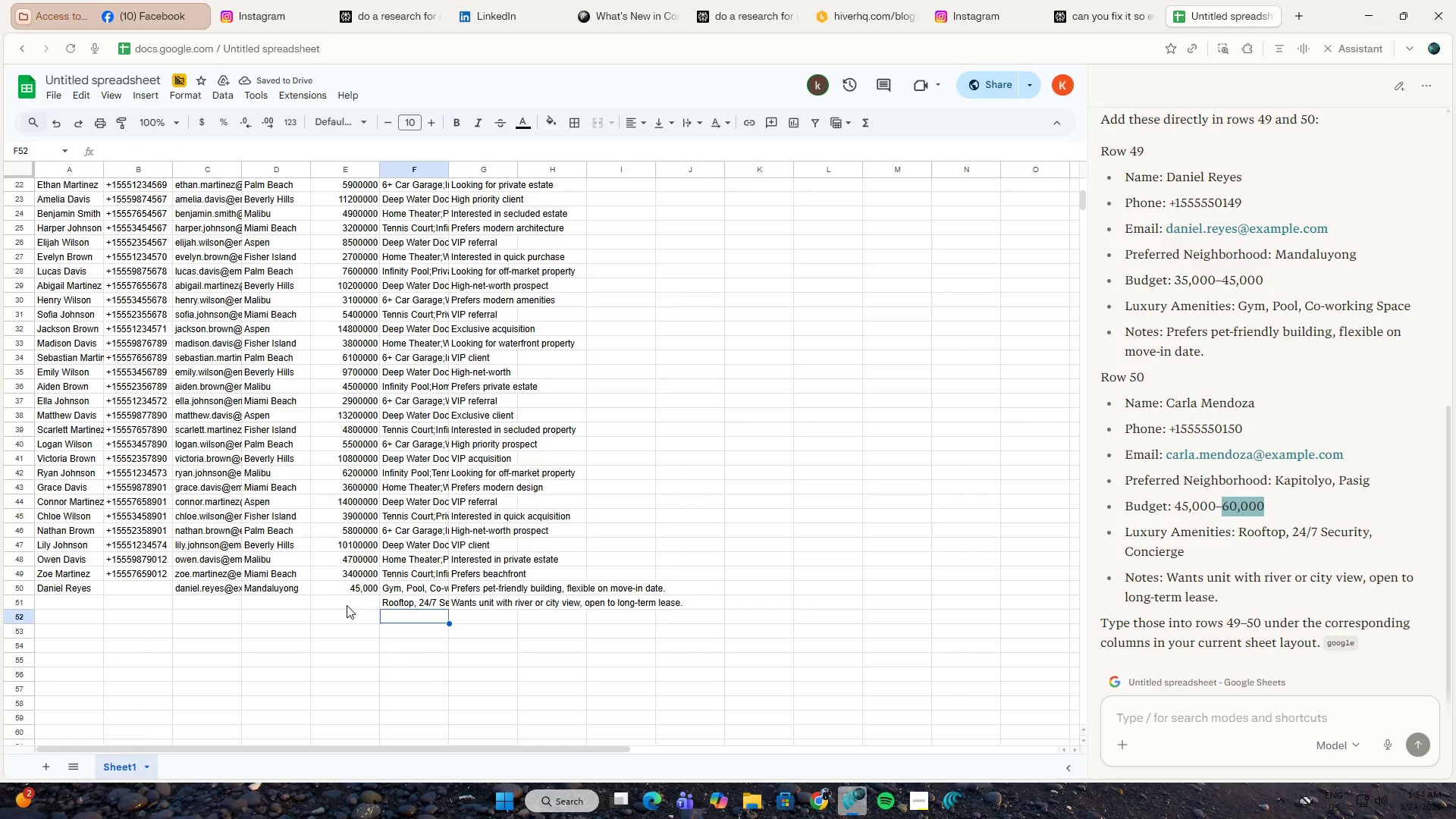 
left_click([347, 603])
 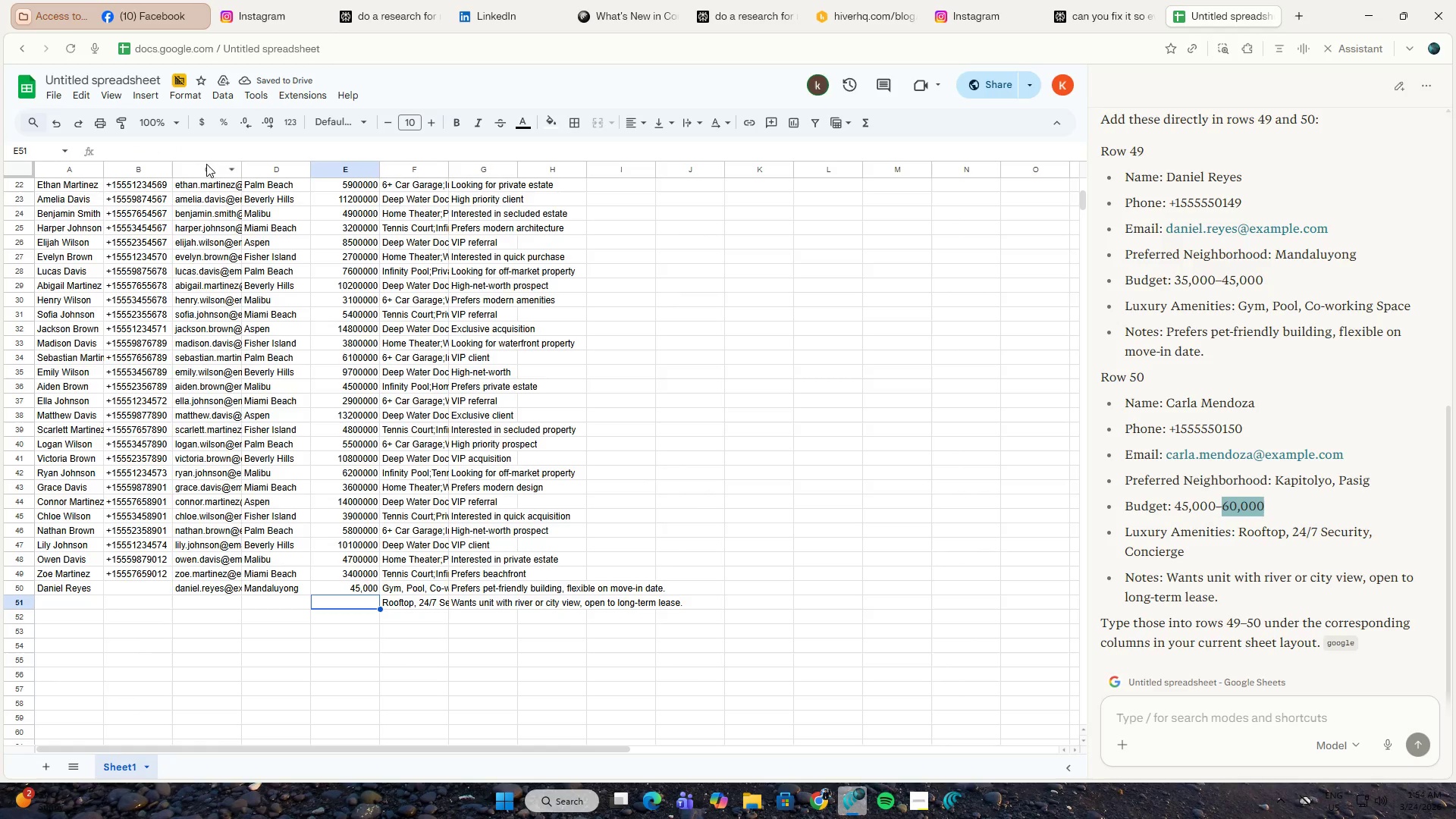 
left_click([210, 151])
 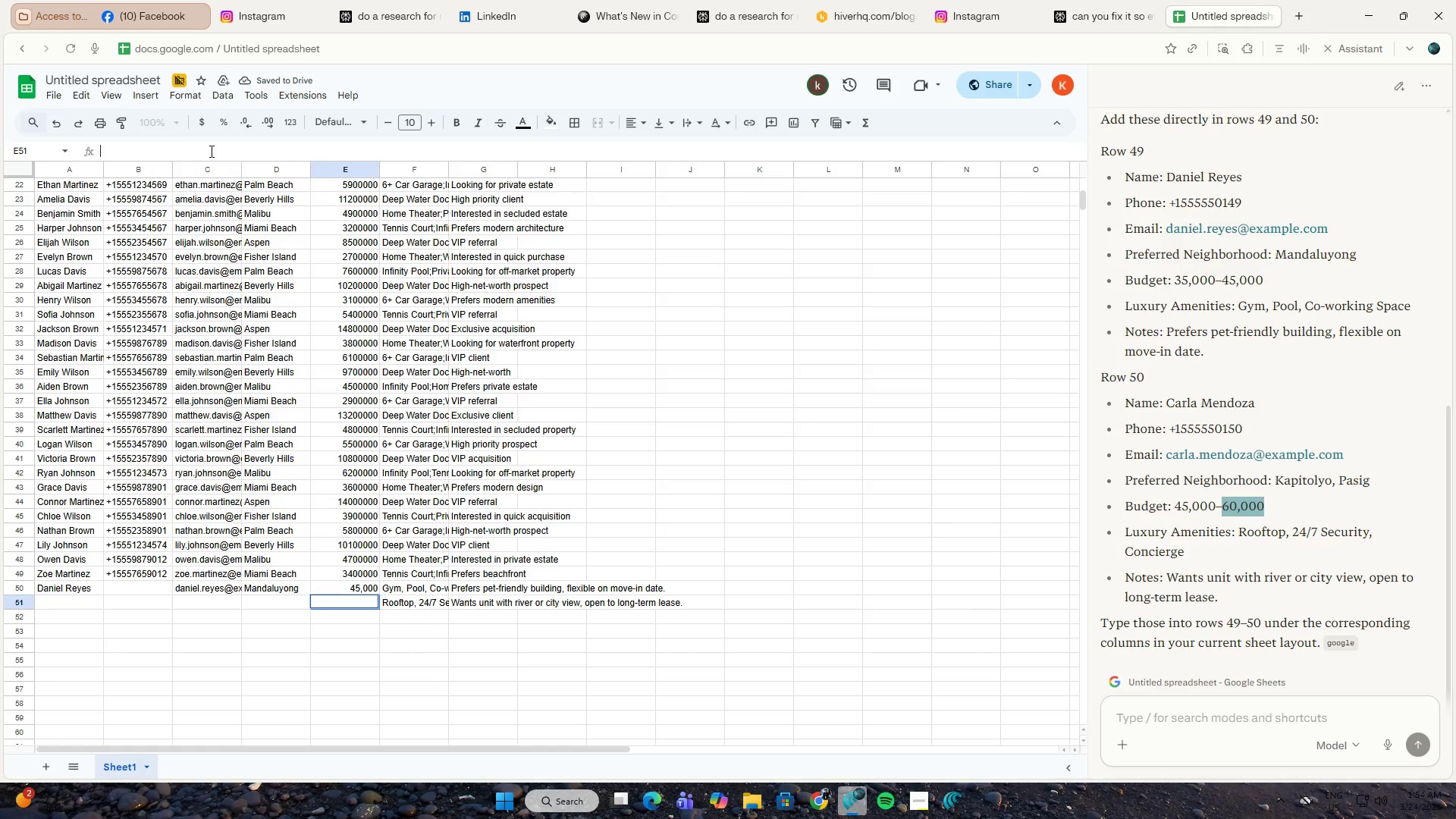 
key(Control+ControlLeft)
 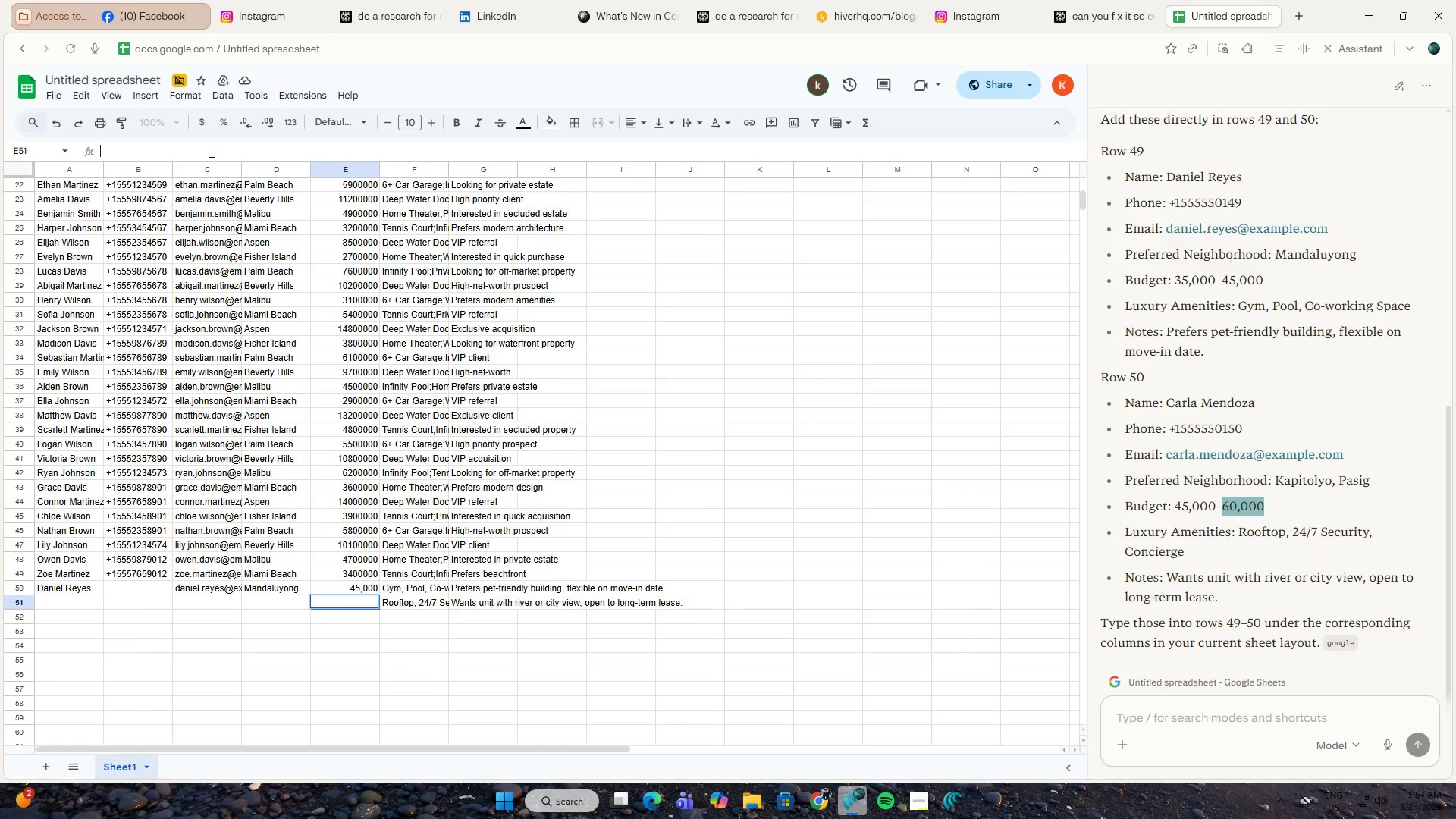 
key(Control+V)
 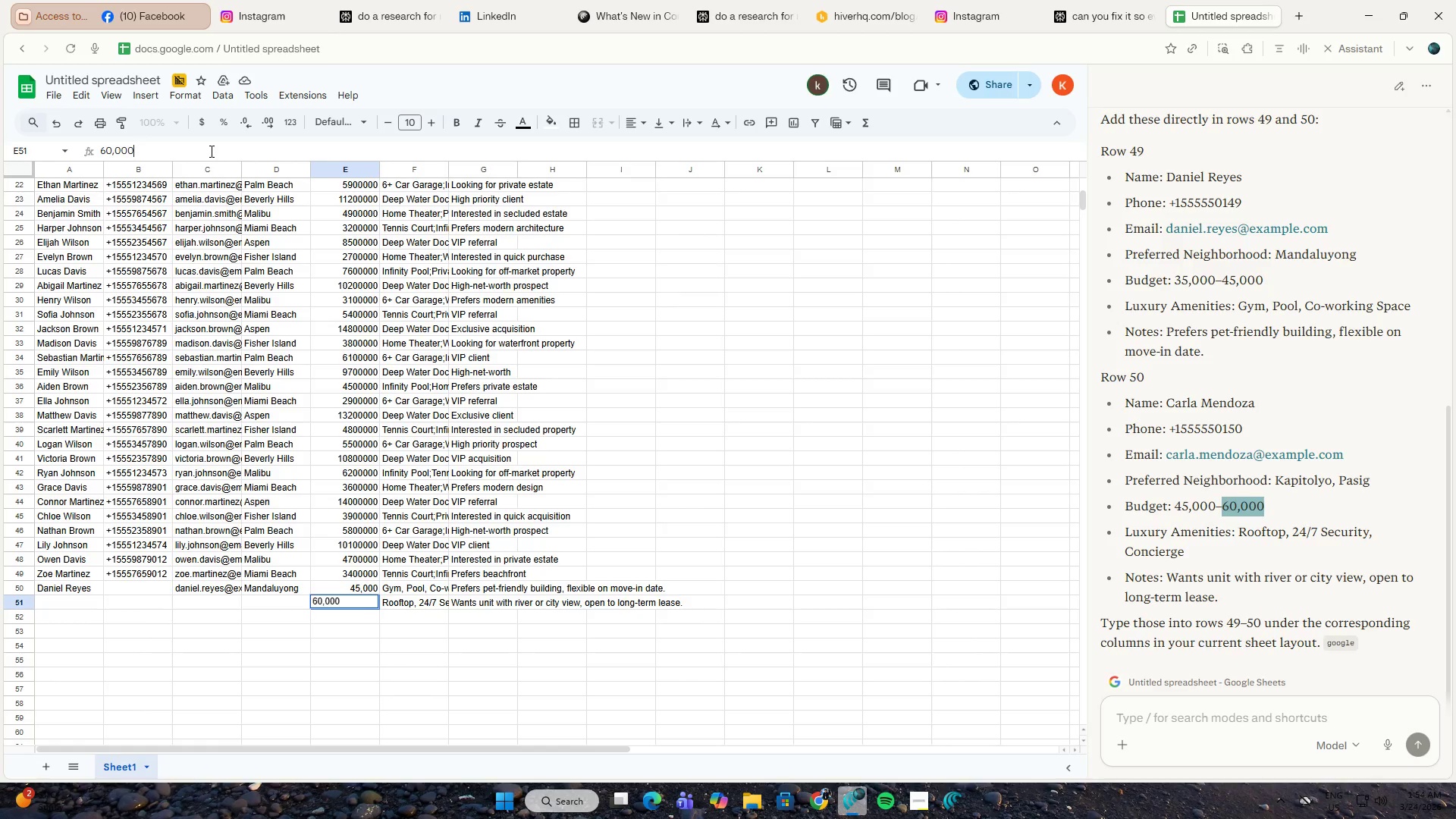 
key(NumpadEnter)
 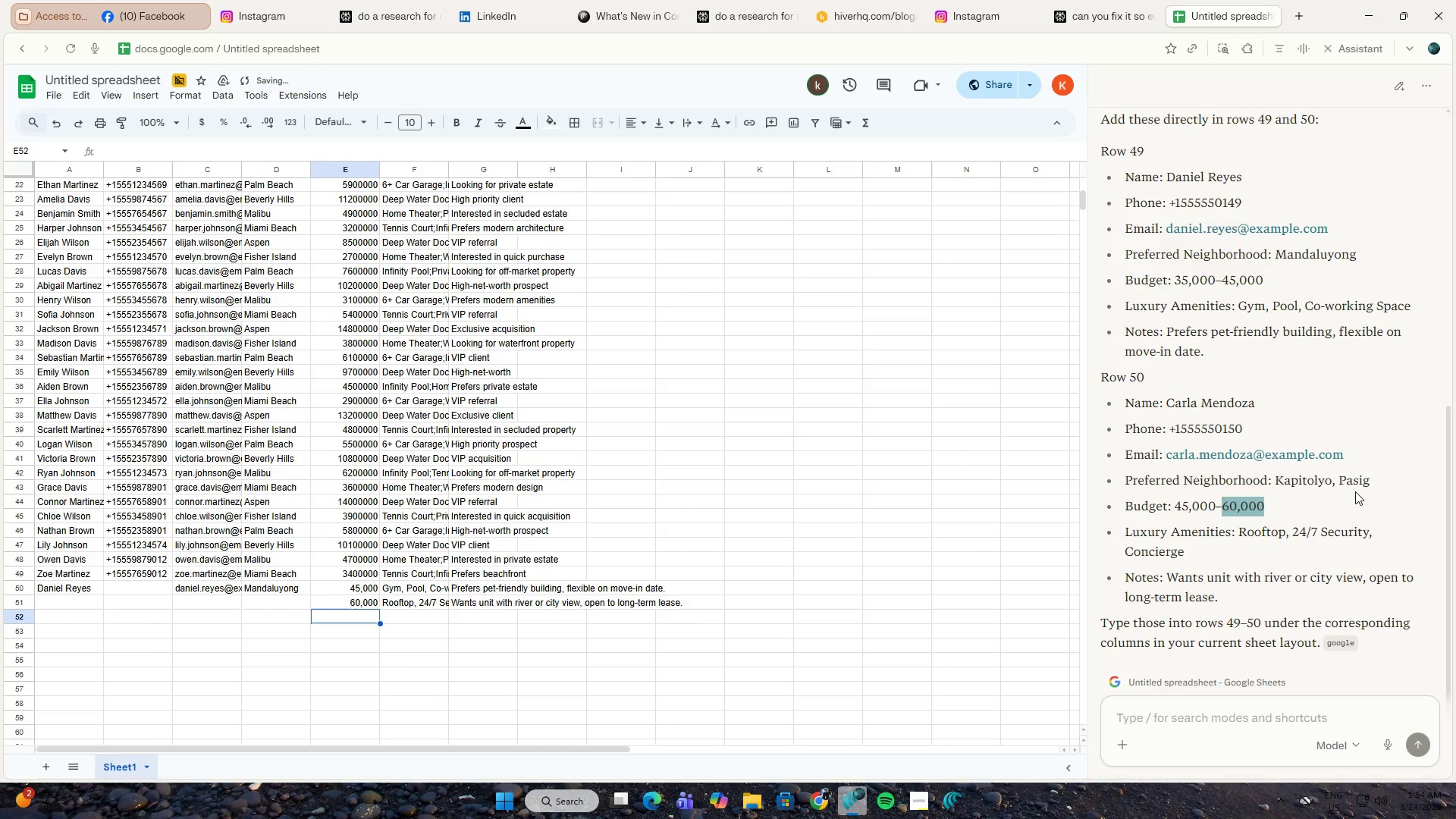 
left_click_drag(start_coordinate=[1376, 480], to_coordinate=[1277, 479])
 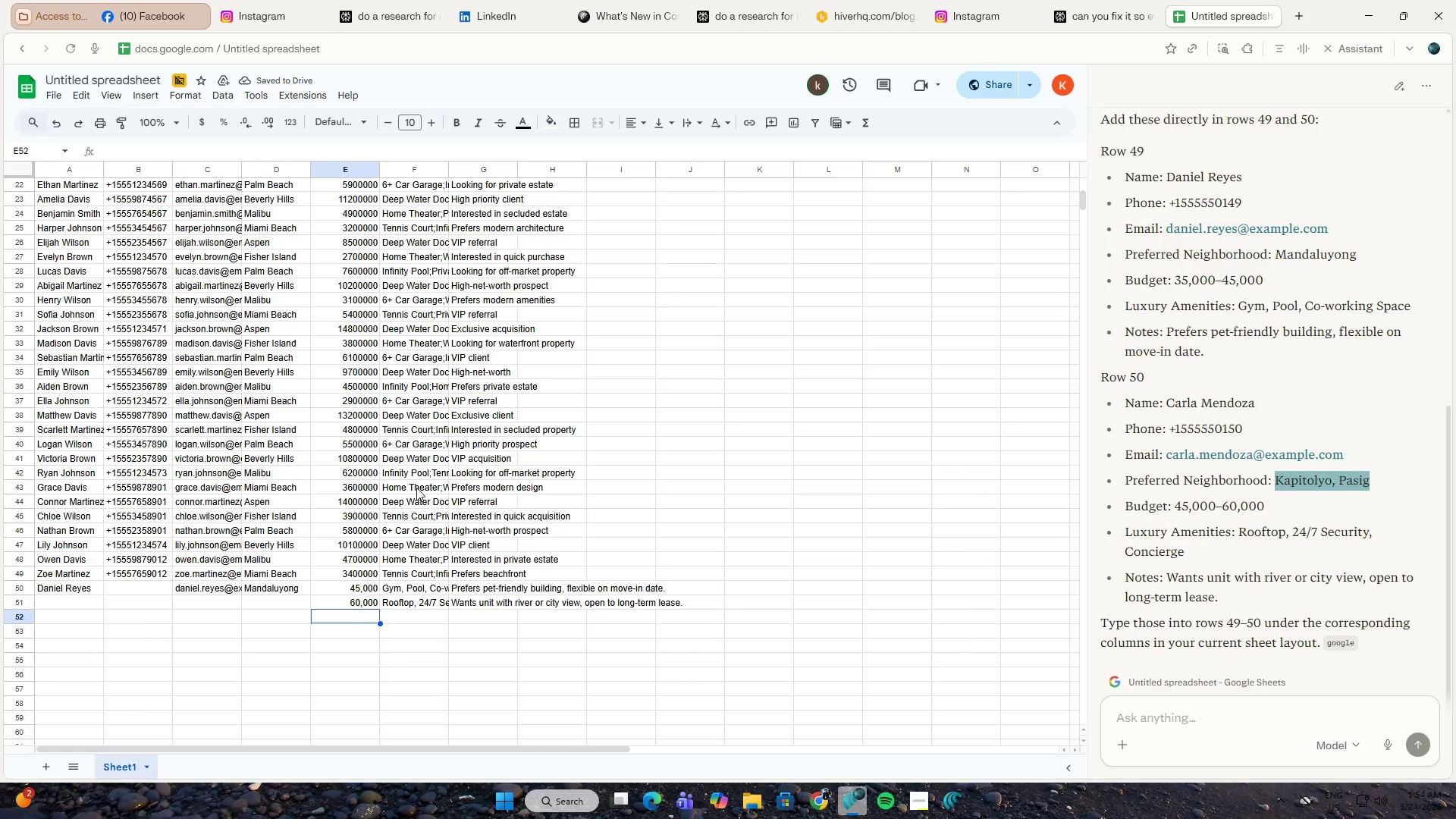 
key(Control+ControlLeft)
 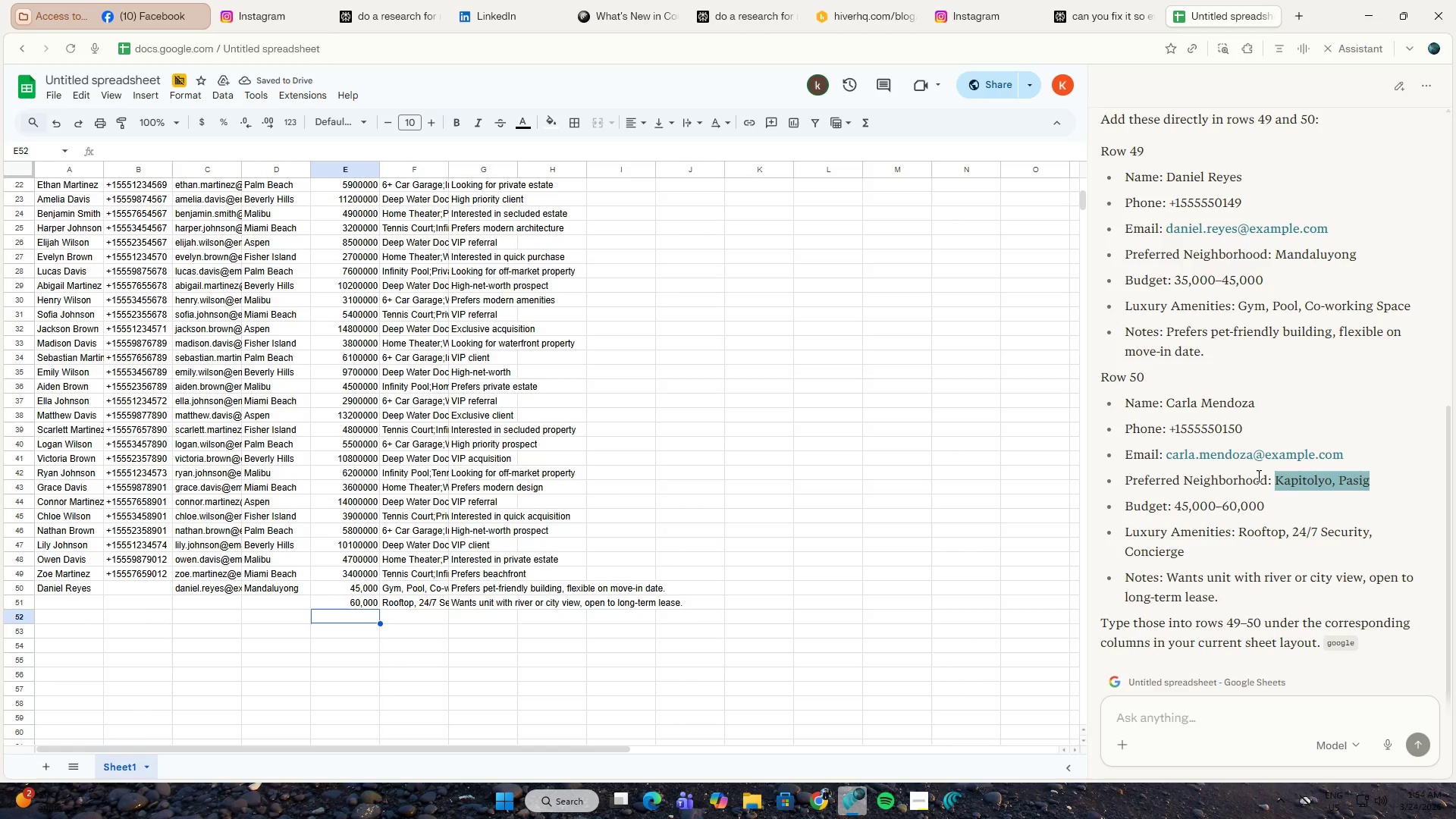 
key(Control+C)
 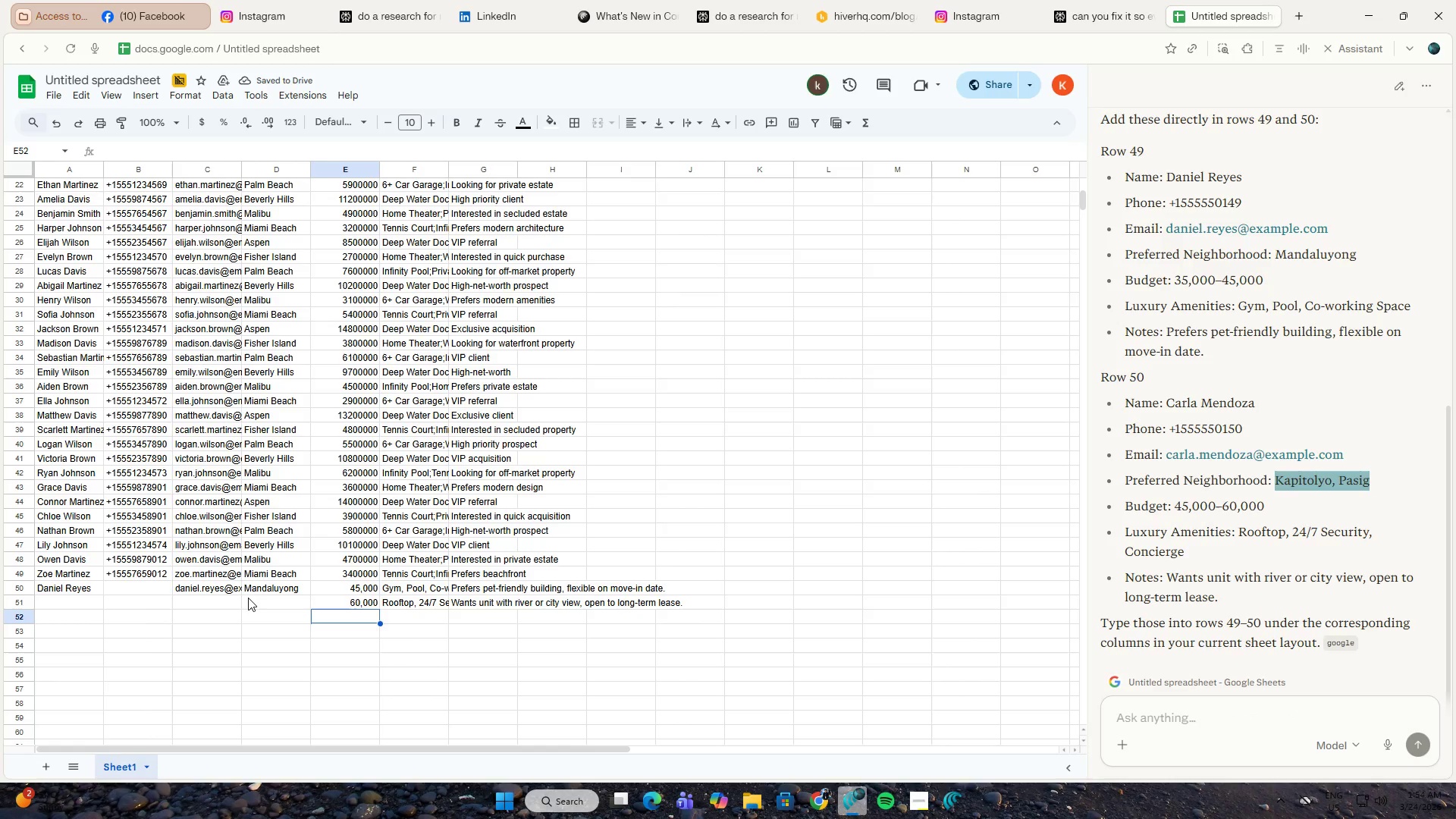 
left_click([250, 602])
 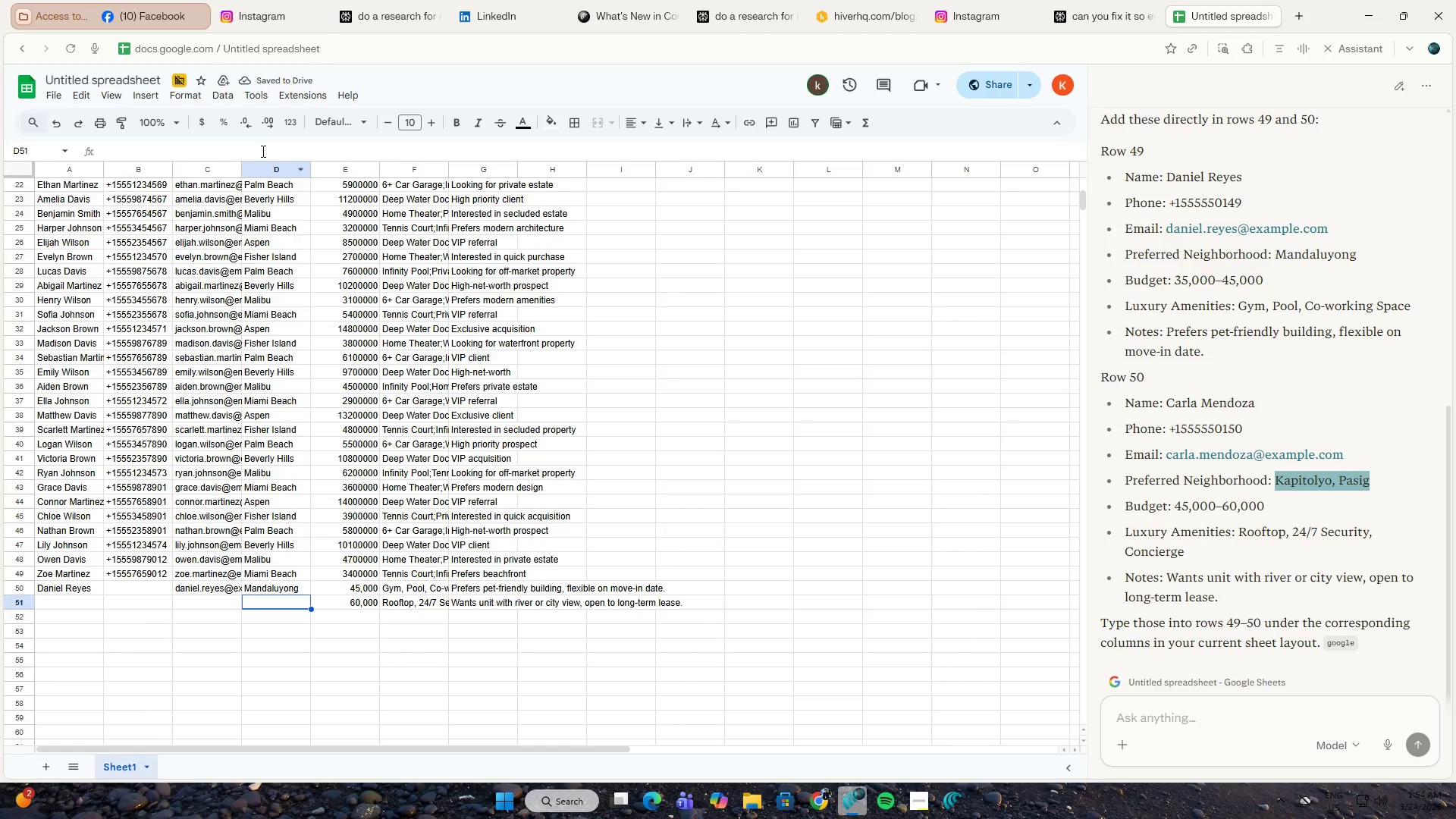 
left_click([262, 145])
 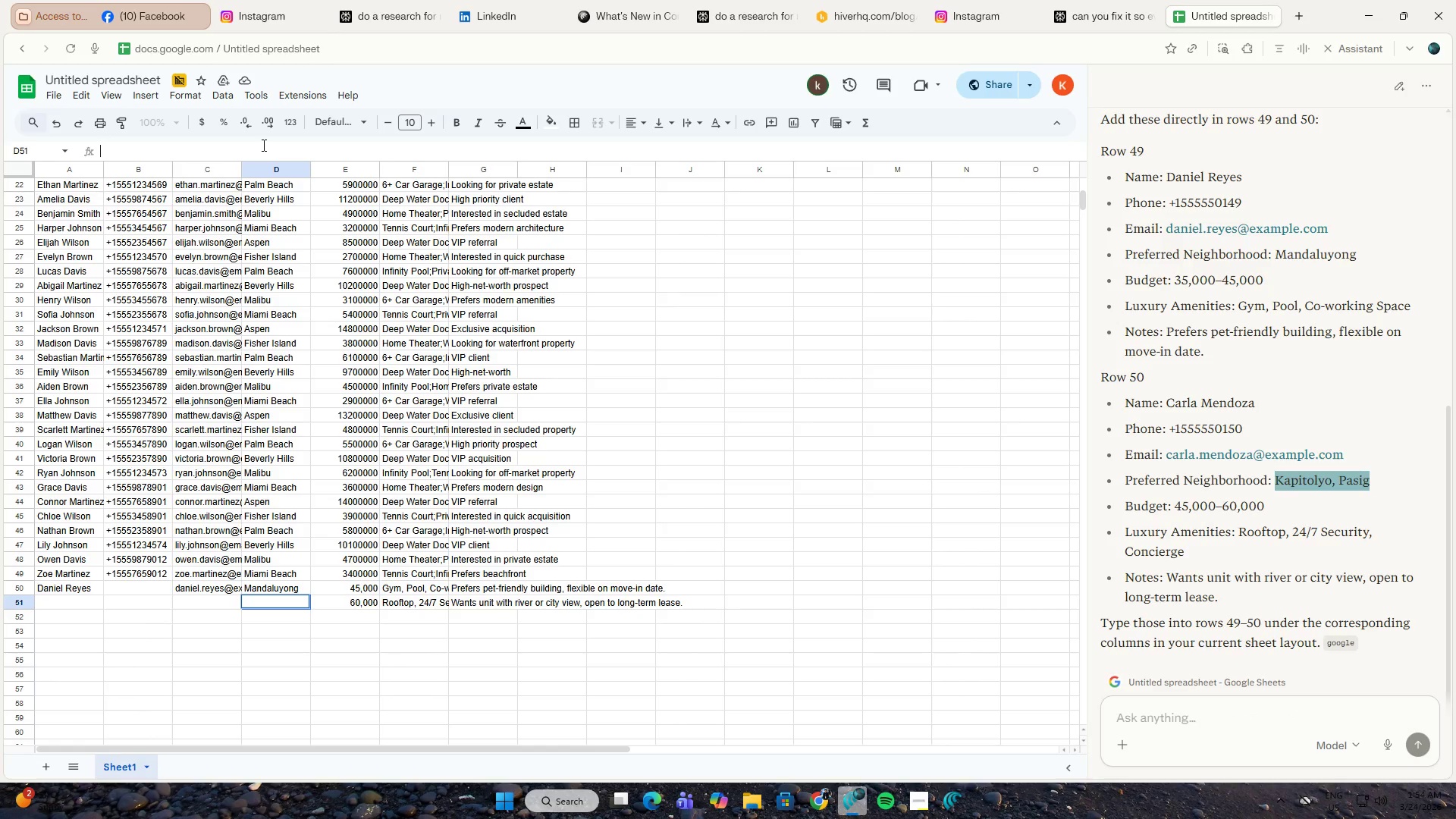 
key(Control+ControlLeft)
 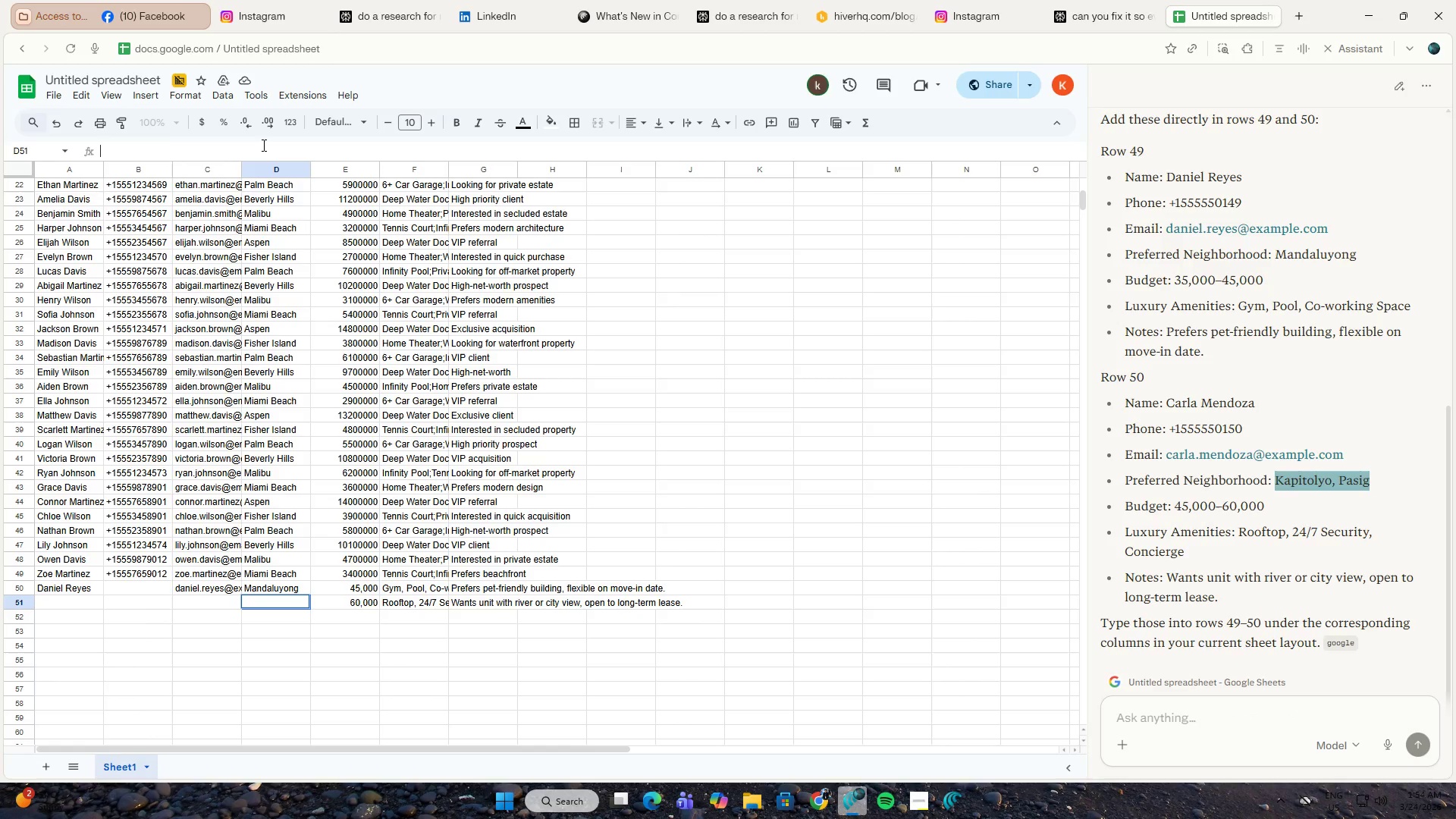 
key(Control+V)
 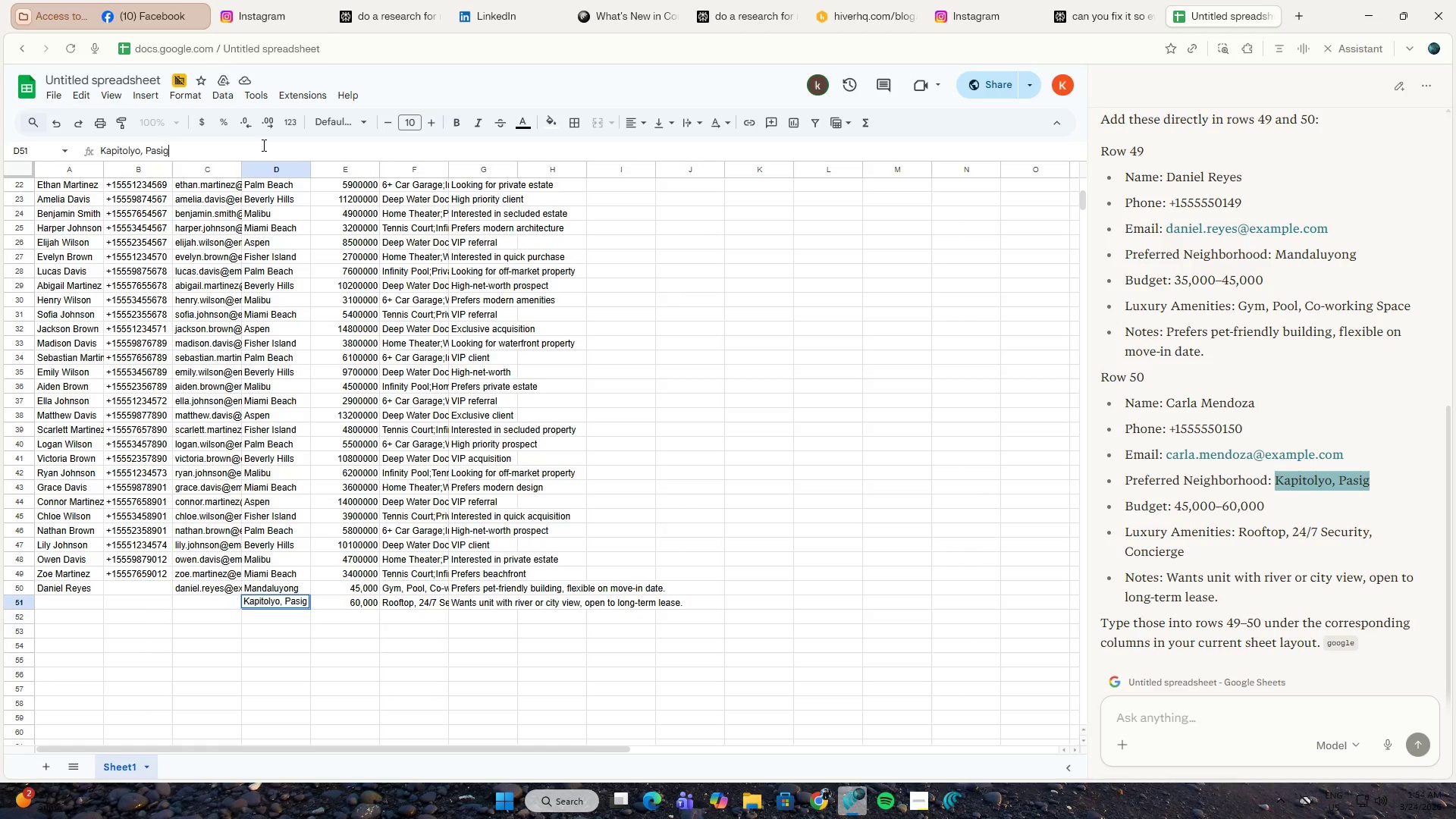 
key(NumpadEnter)
 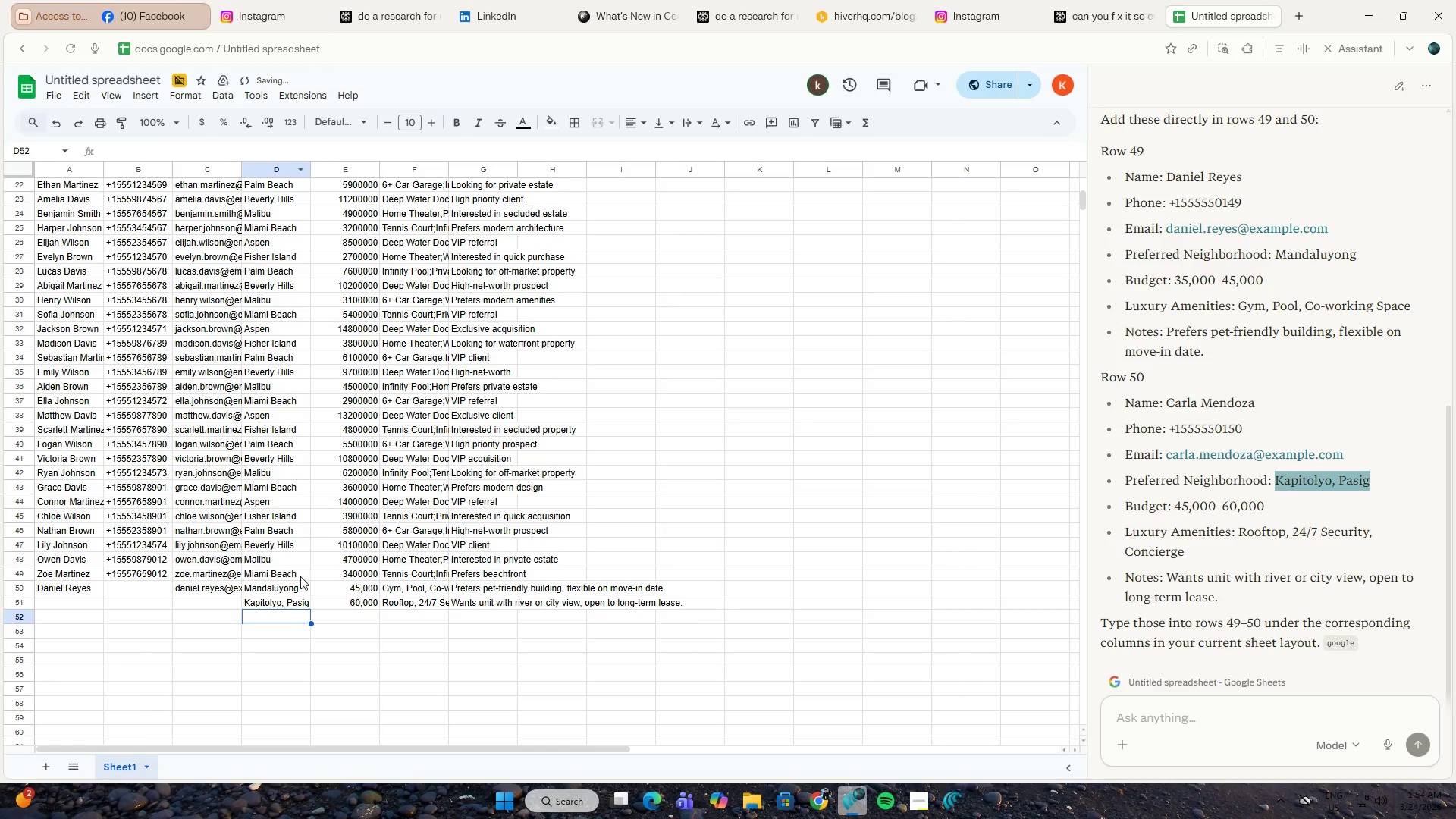 
scroll: coordinate [291, 554], scroll_direction: up, amount: 13.0
 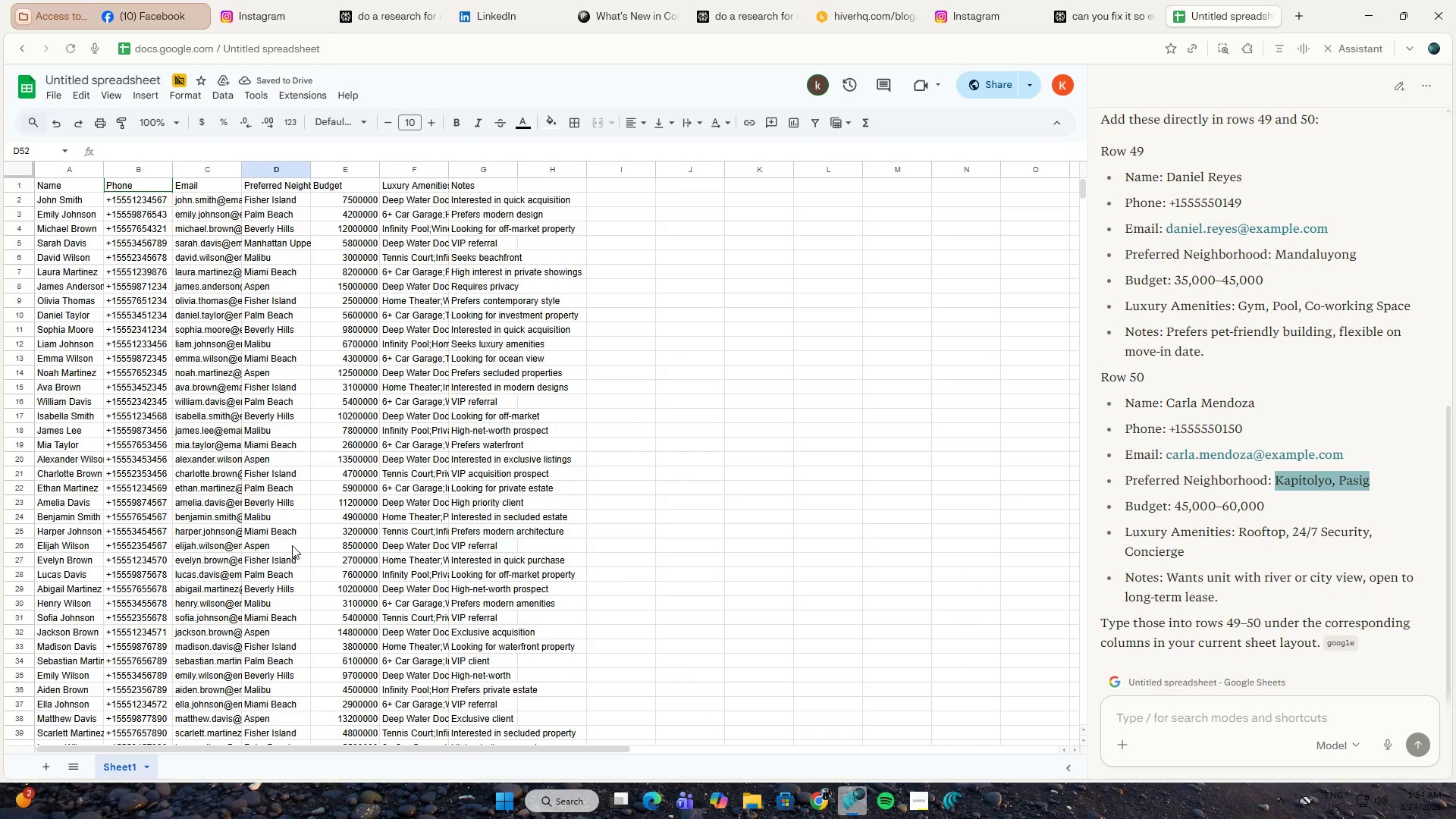 
scroll: coordinate [292, 545], scroll_direction: down, amount: 3.0
 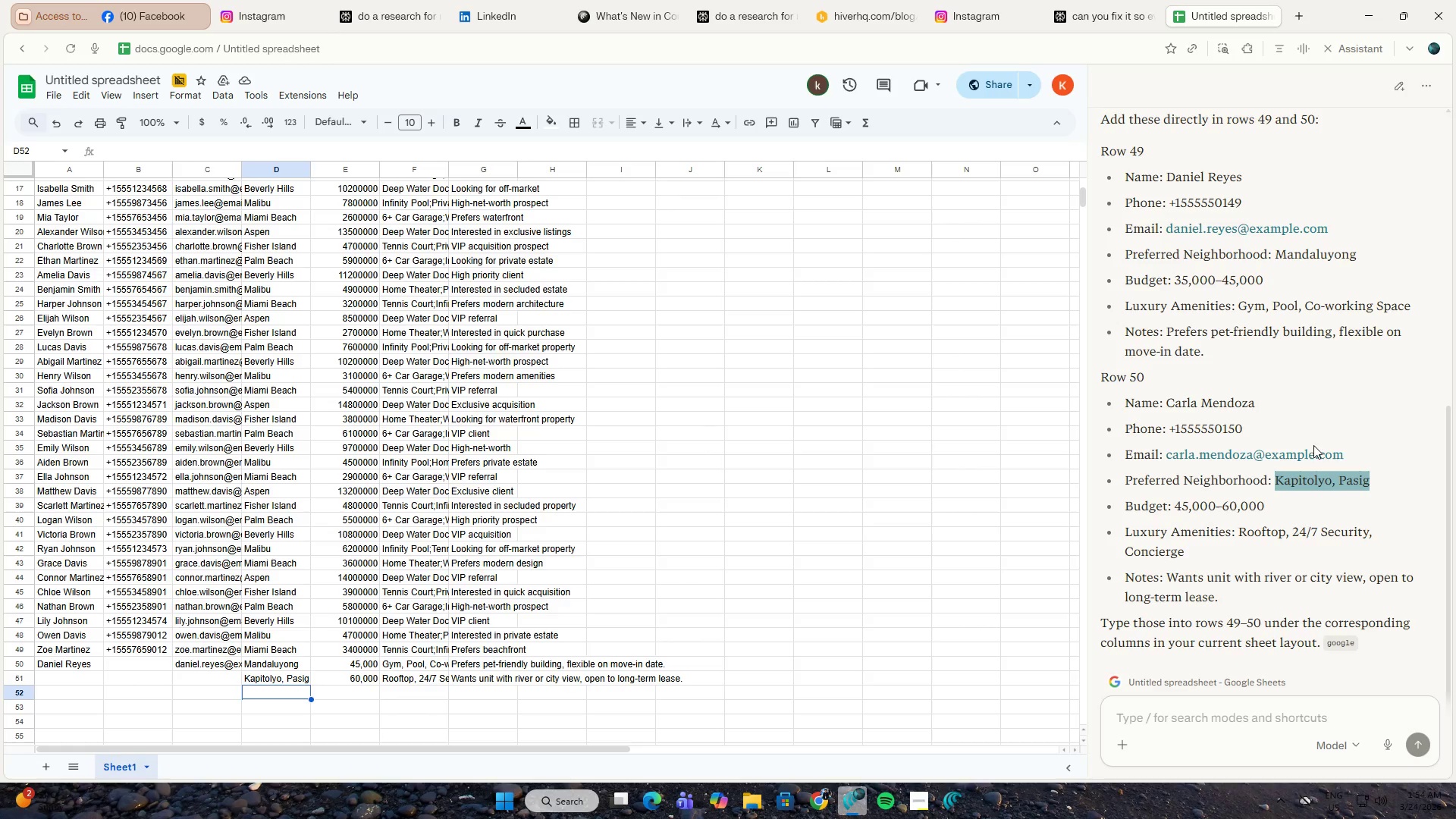 
left_click_drag(start_coordinate=[1378, 453], to_coordinate=[1167, 460])
 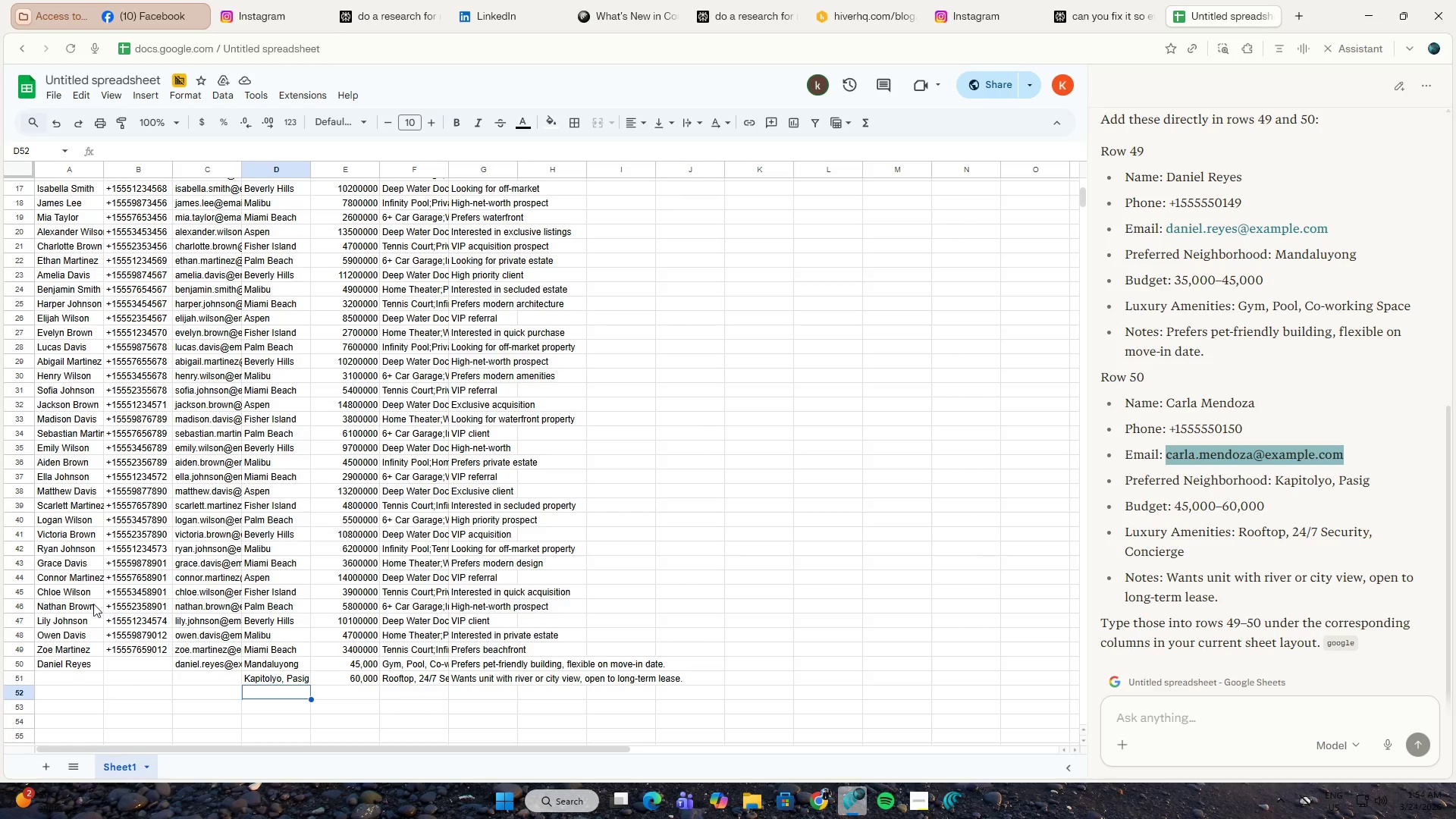 
key(Control+ControlLeft)
 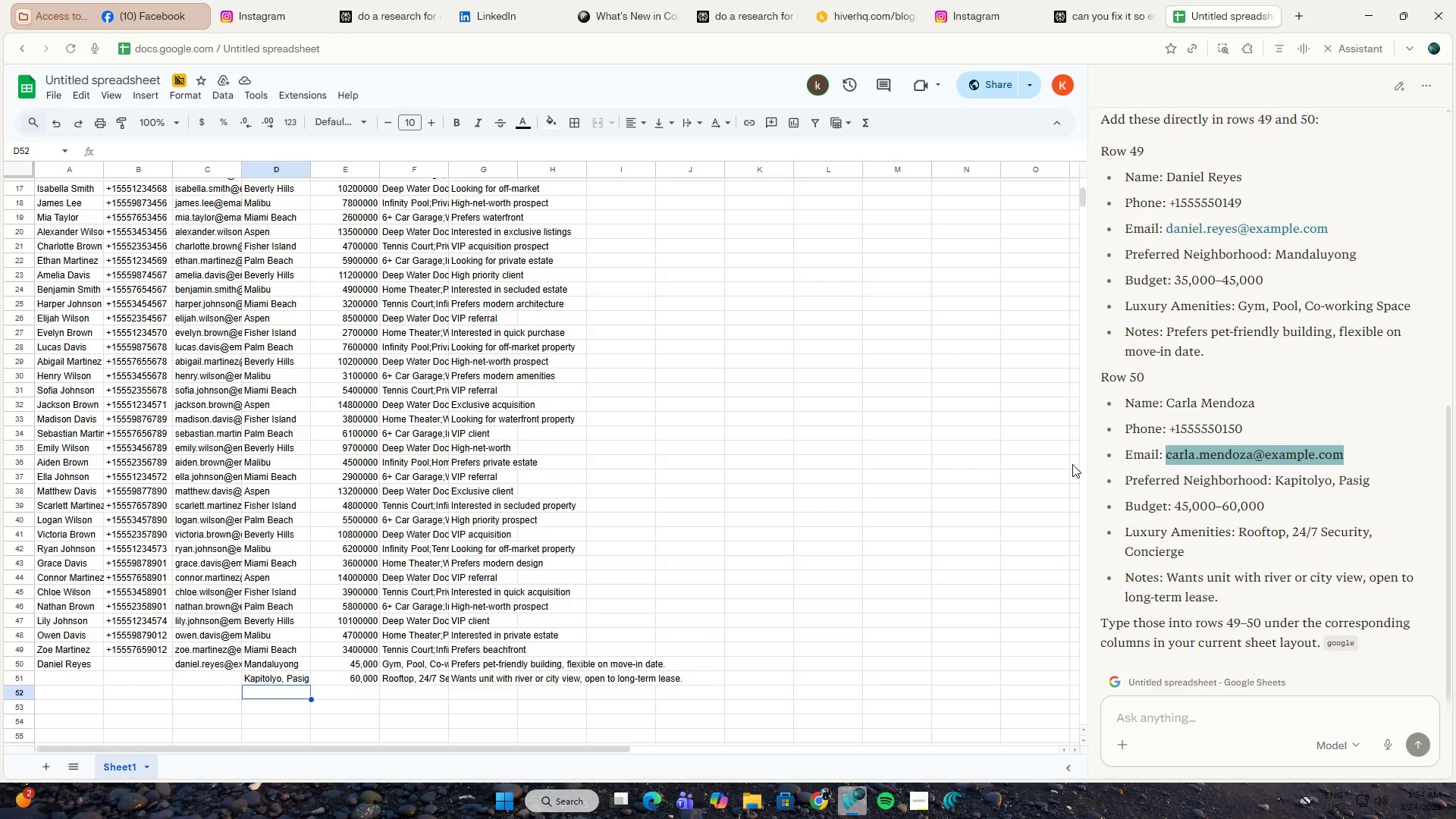 
key(Control+C)
 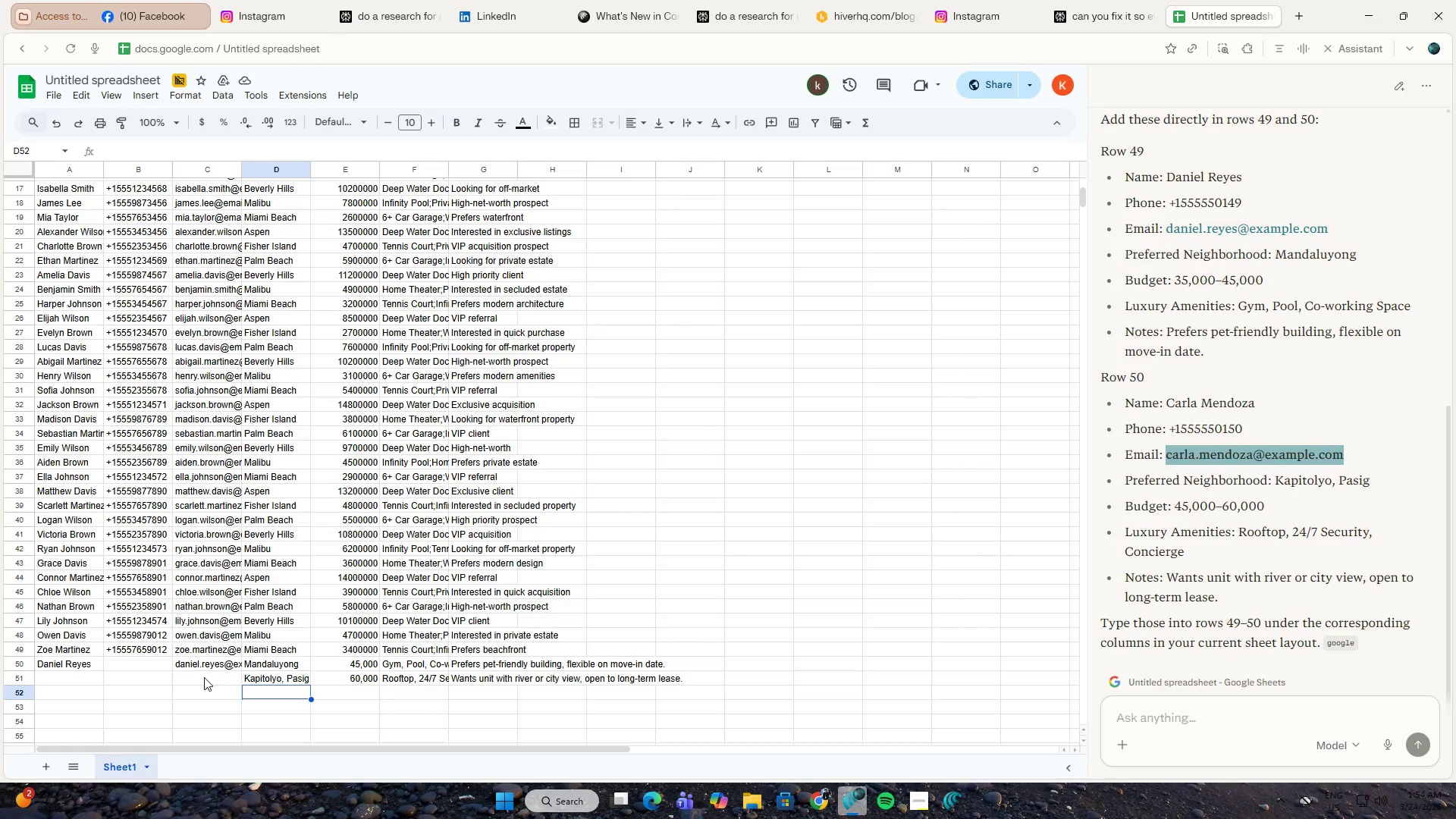 
left_click([204, 677])
 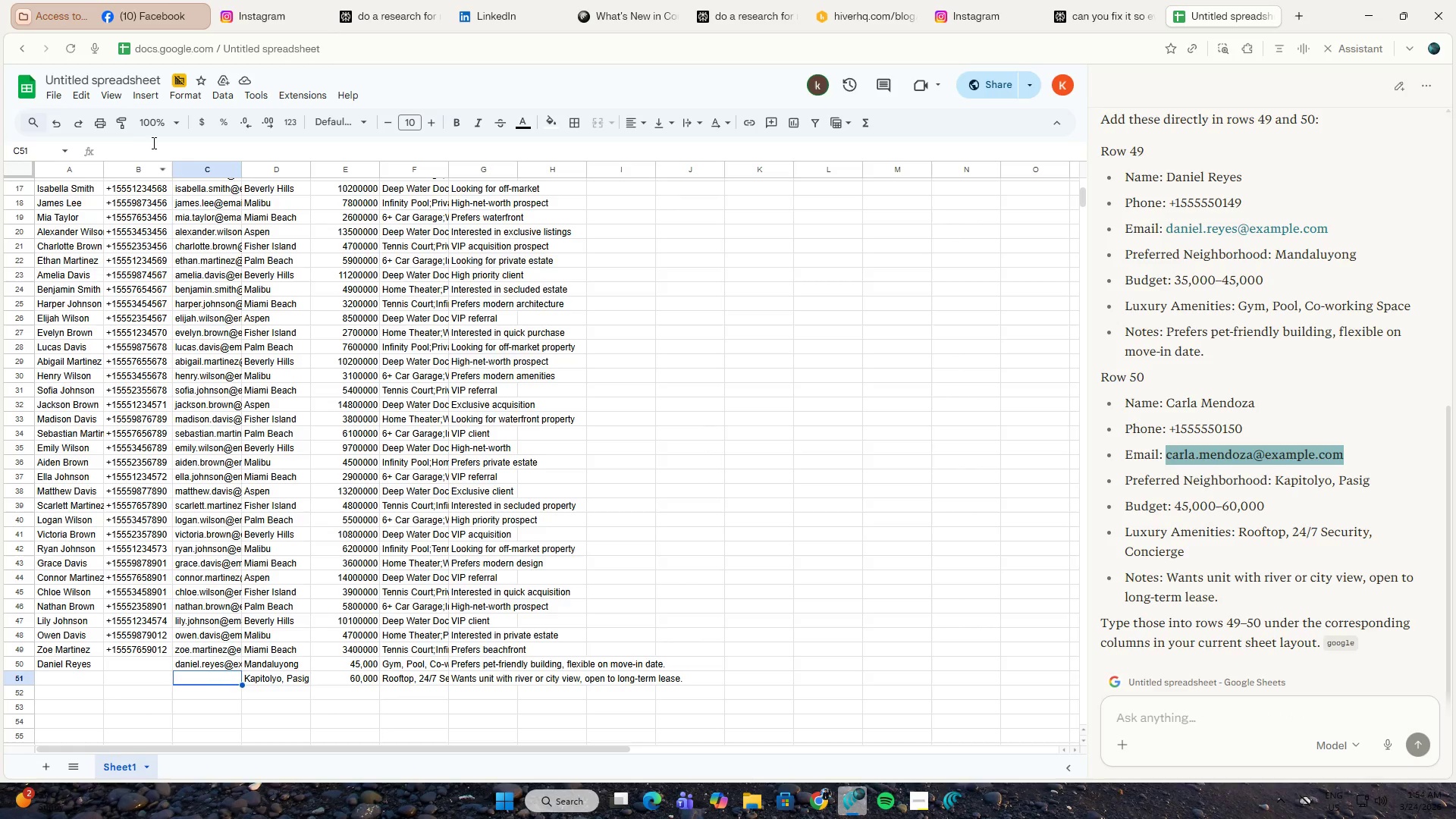 
left_click([154, 145])
 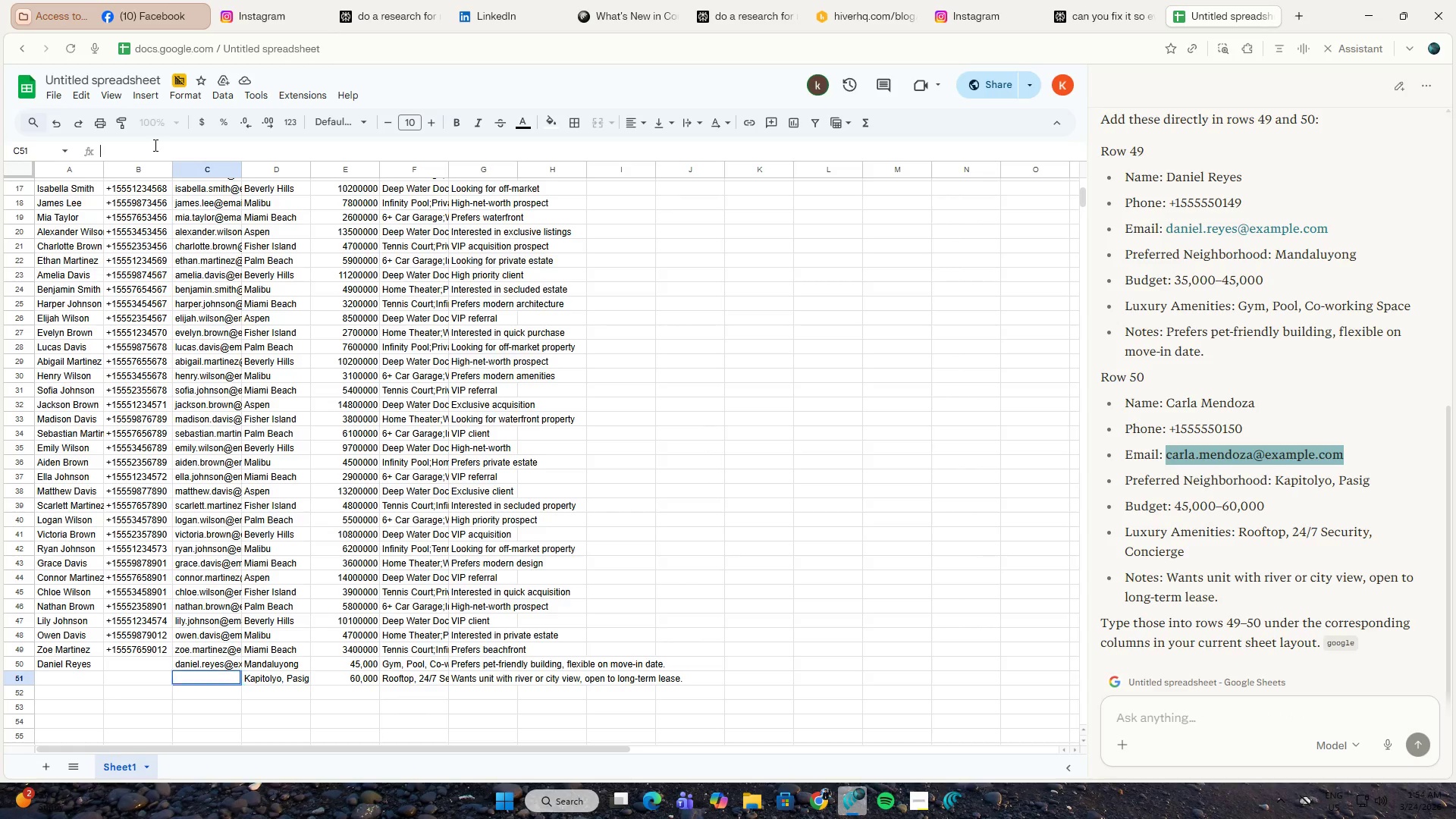 
key(Control+ControlLeft)
 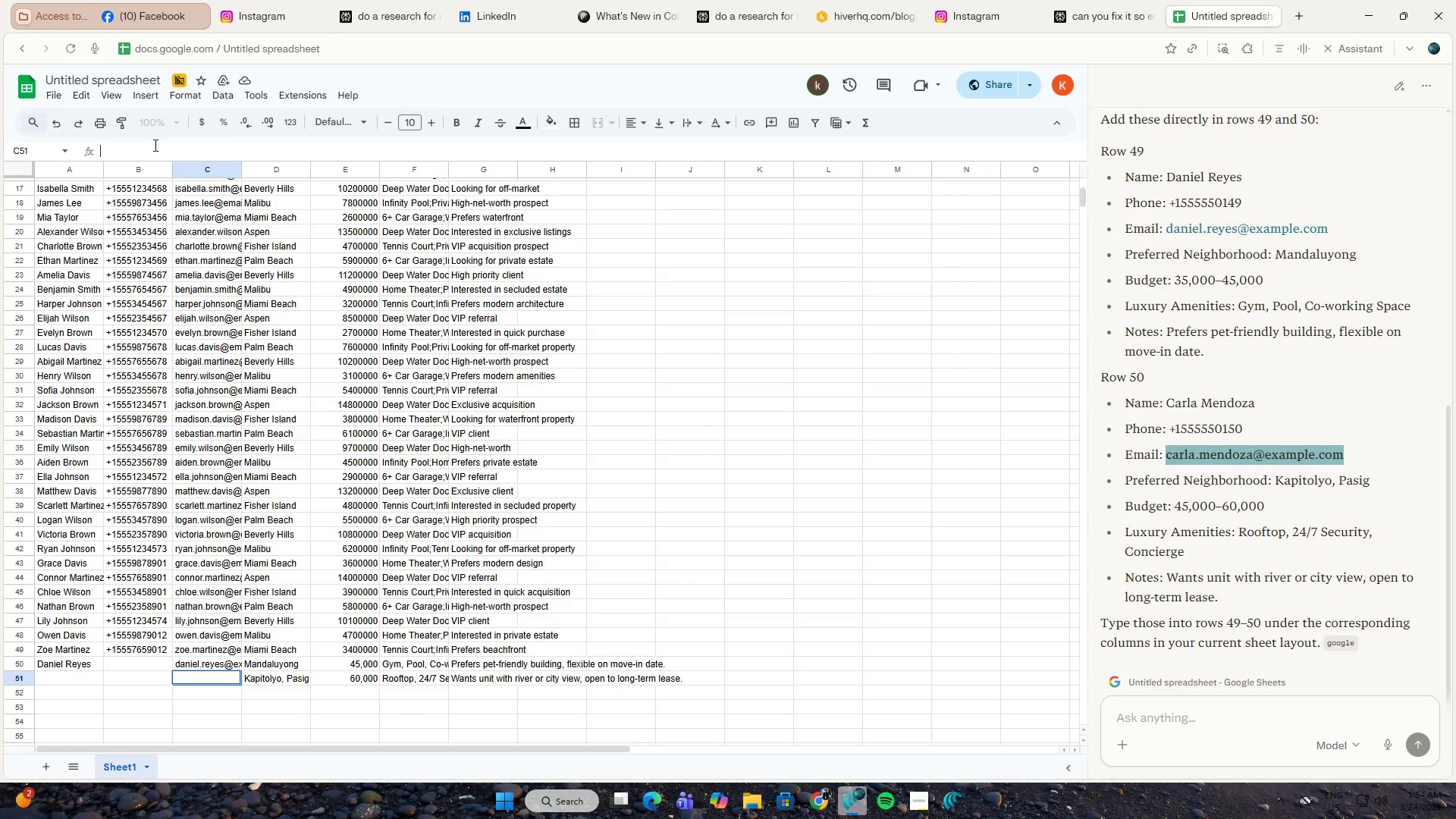 
key(Control+V)
 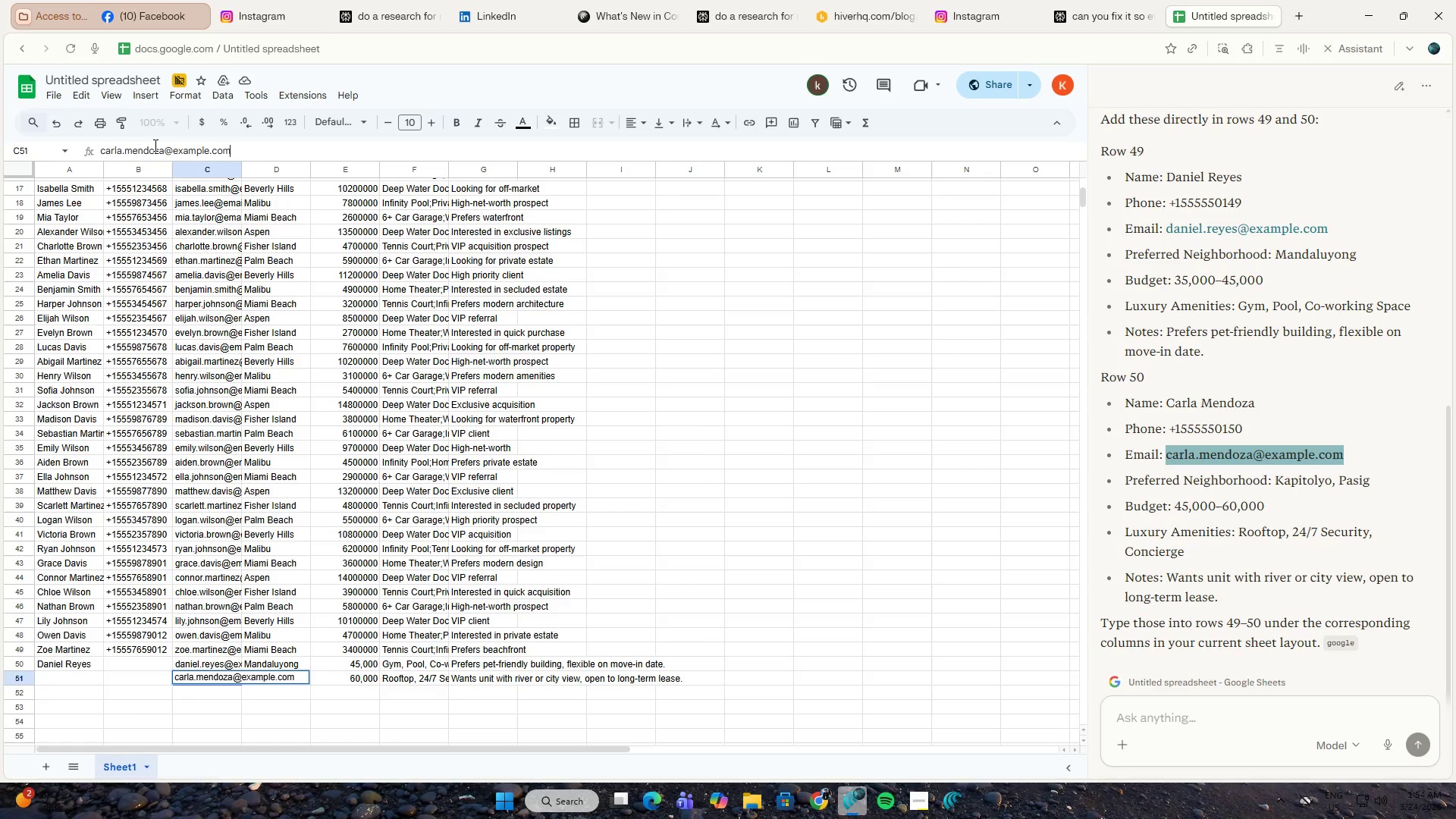 
key(NumpadEnter)
 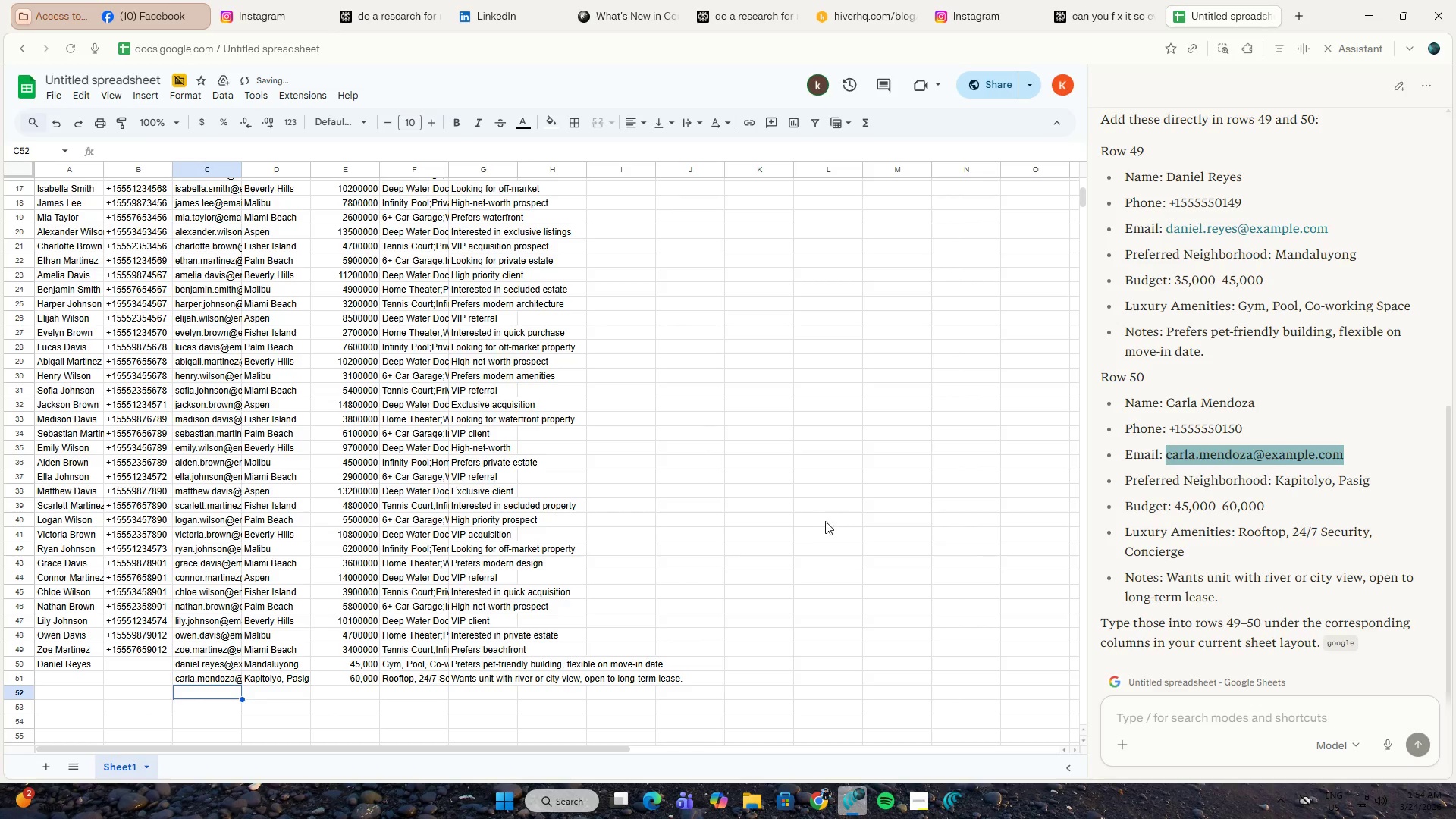 
left_click_drag(start_coordinate=[1284, 400], to_coordinate=[1166, 408])
 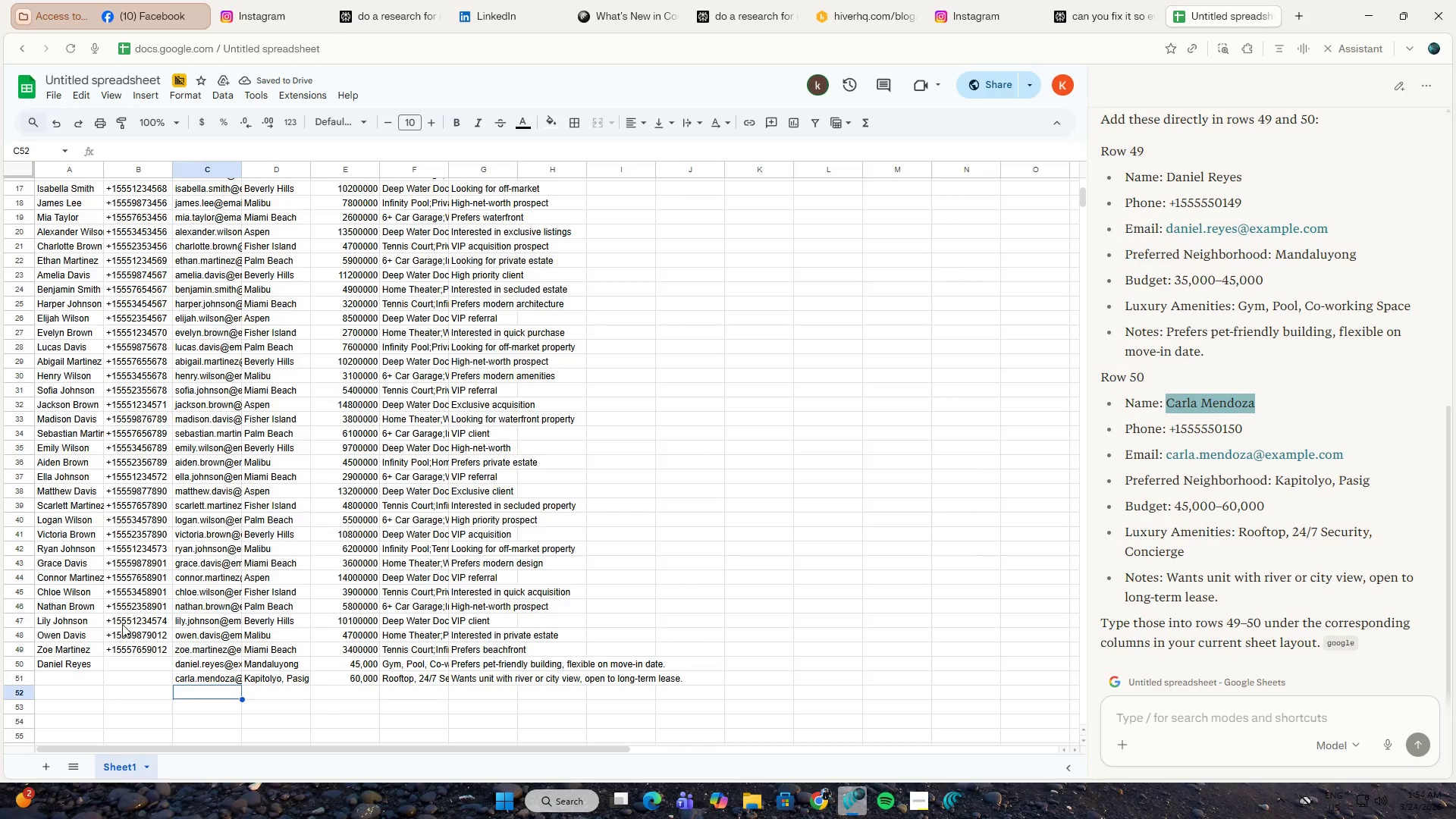 
key(Control+ControlLeft)
 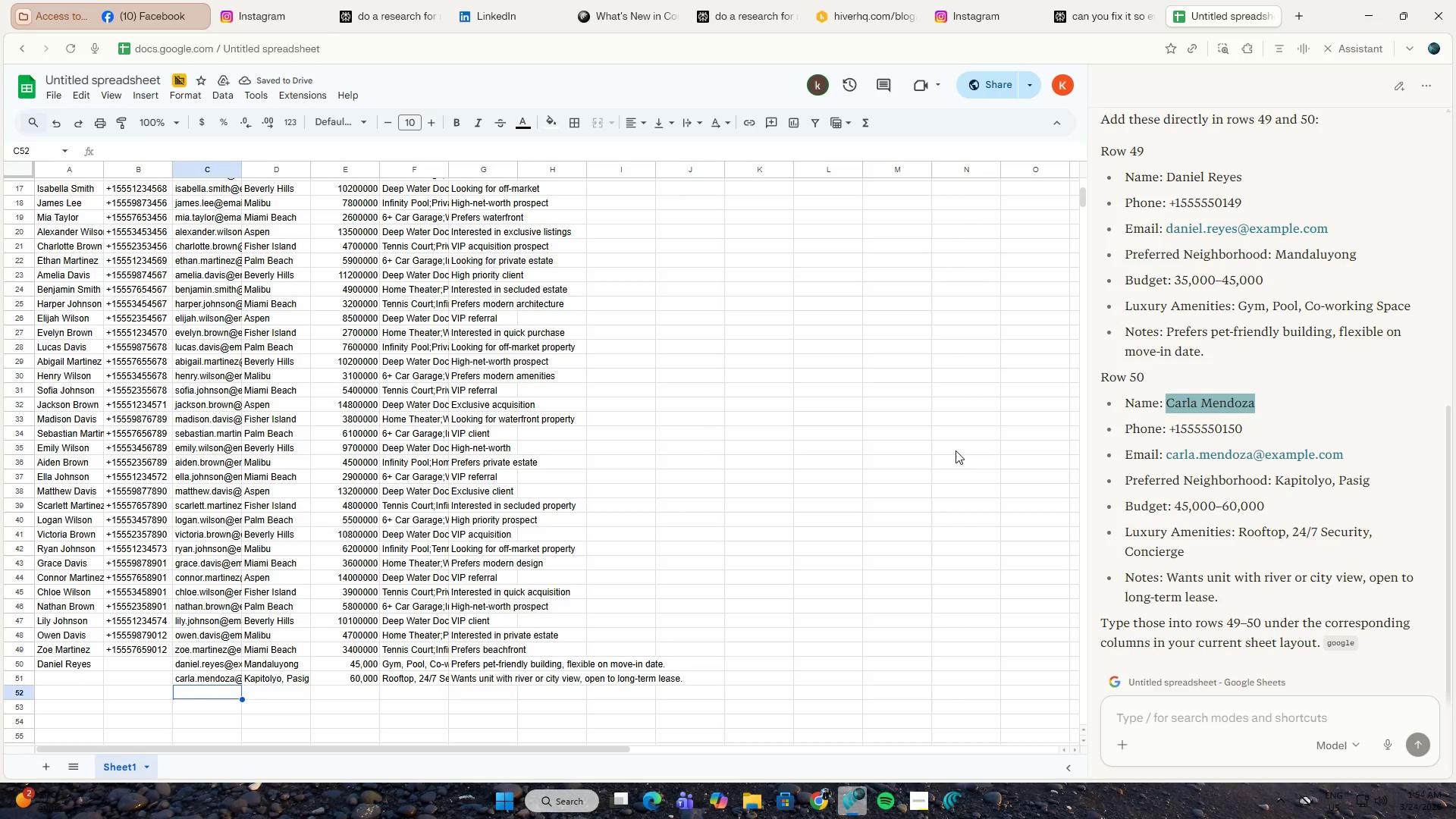 
key(Control+C)
 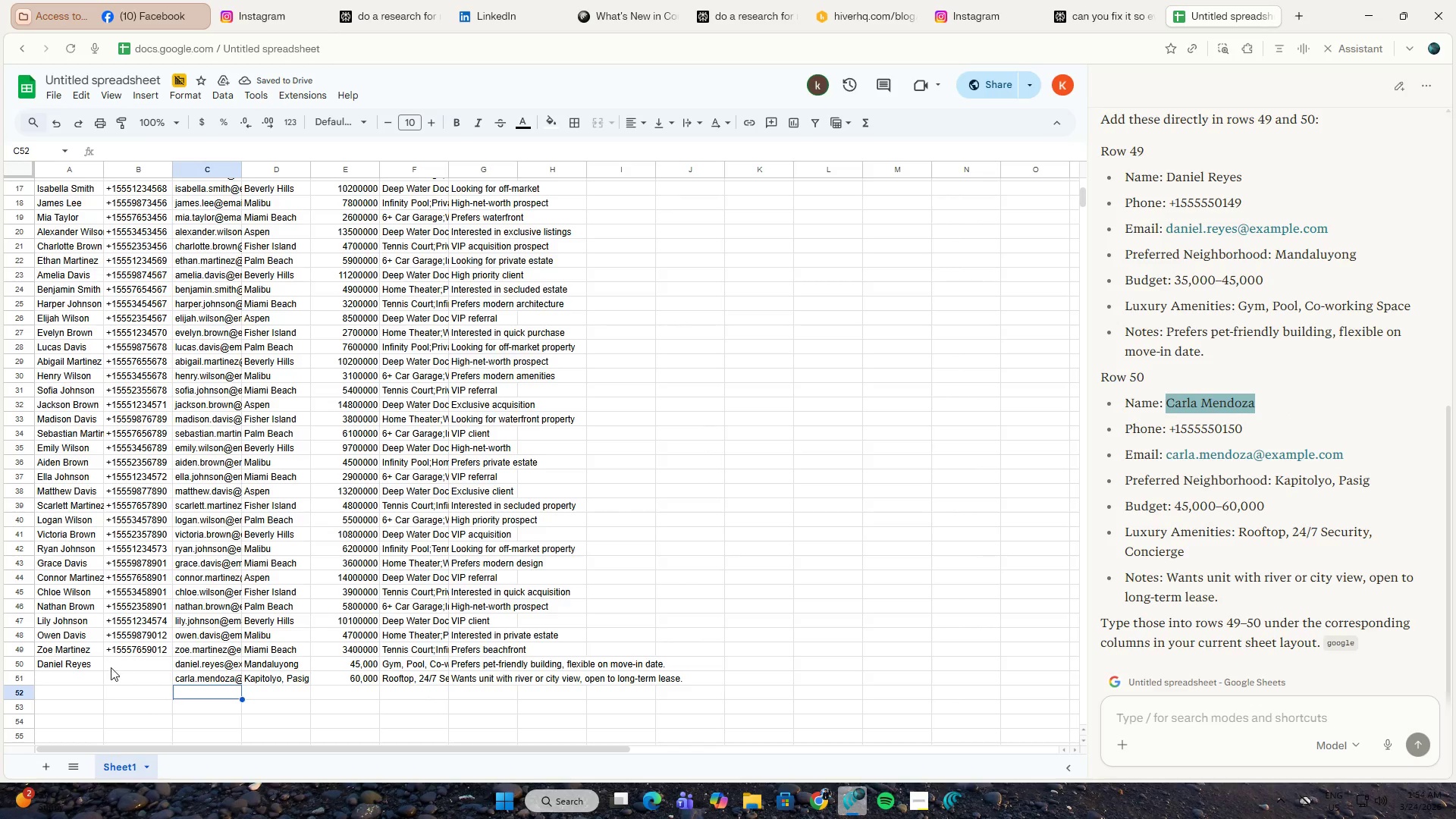 
left_click([92, 675])
 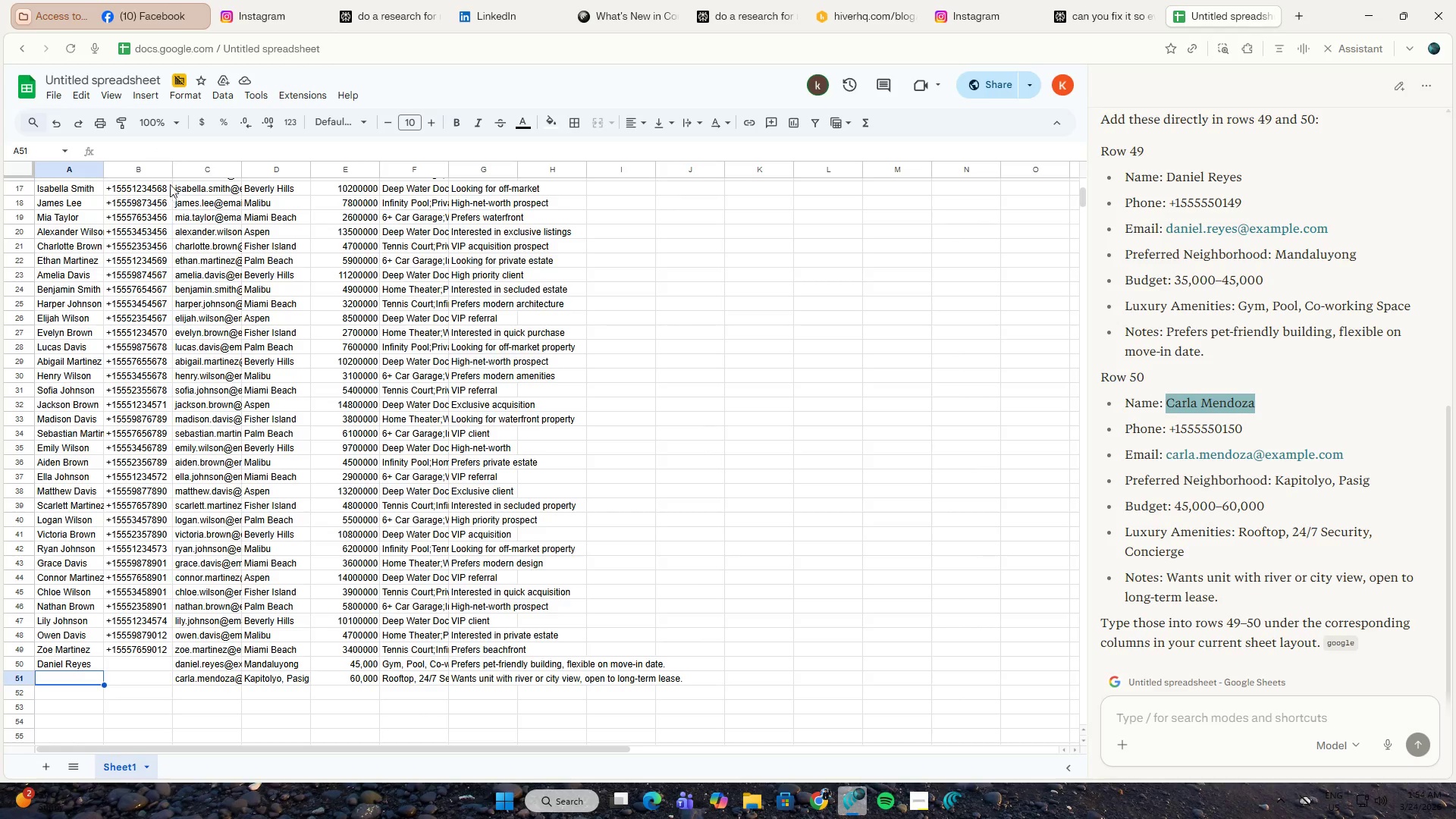 
left_click([177, 146])
 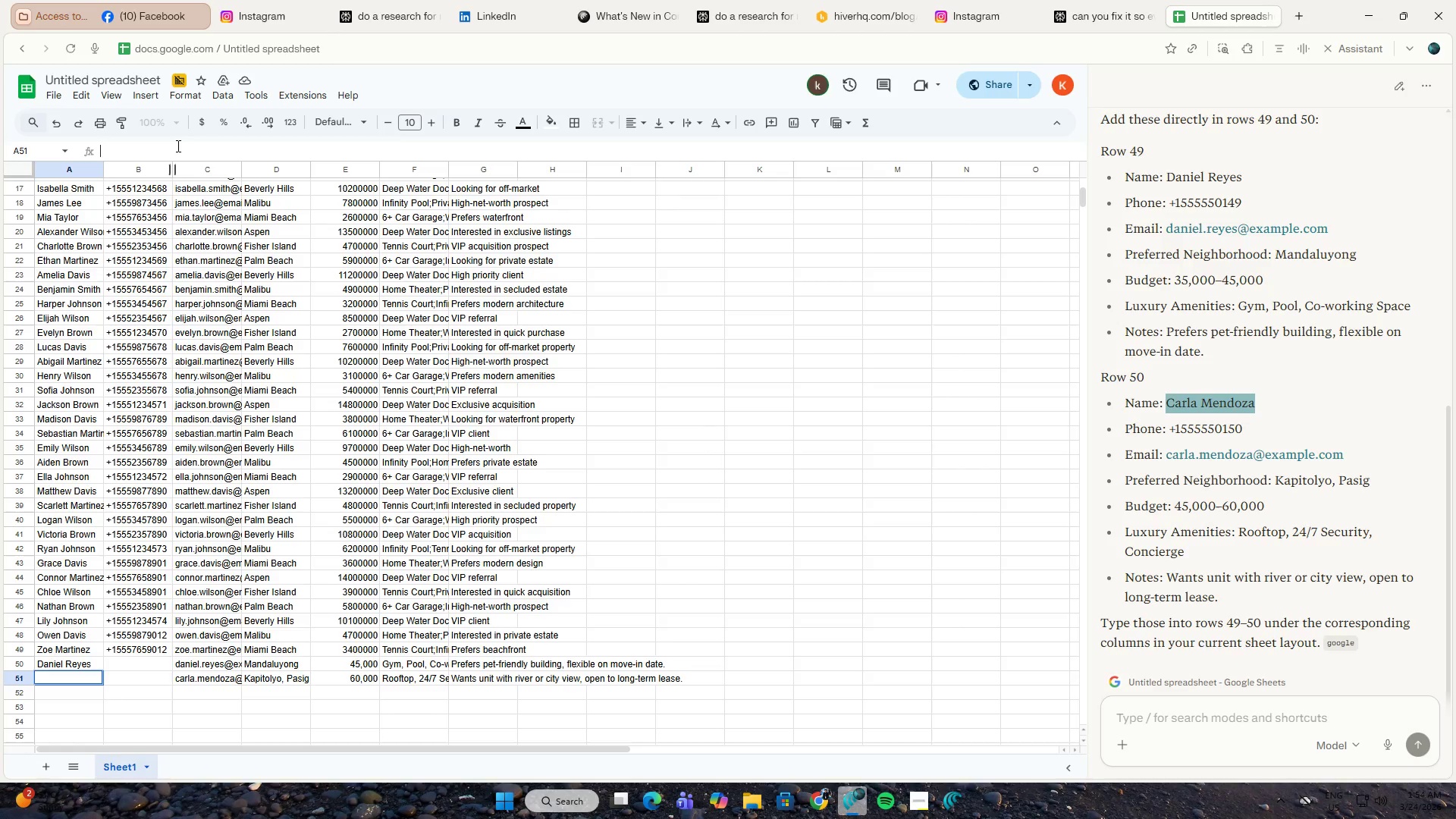 
key(Control+ControlLeft)
 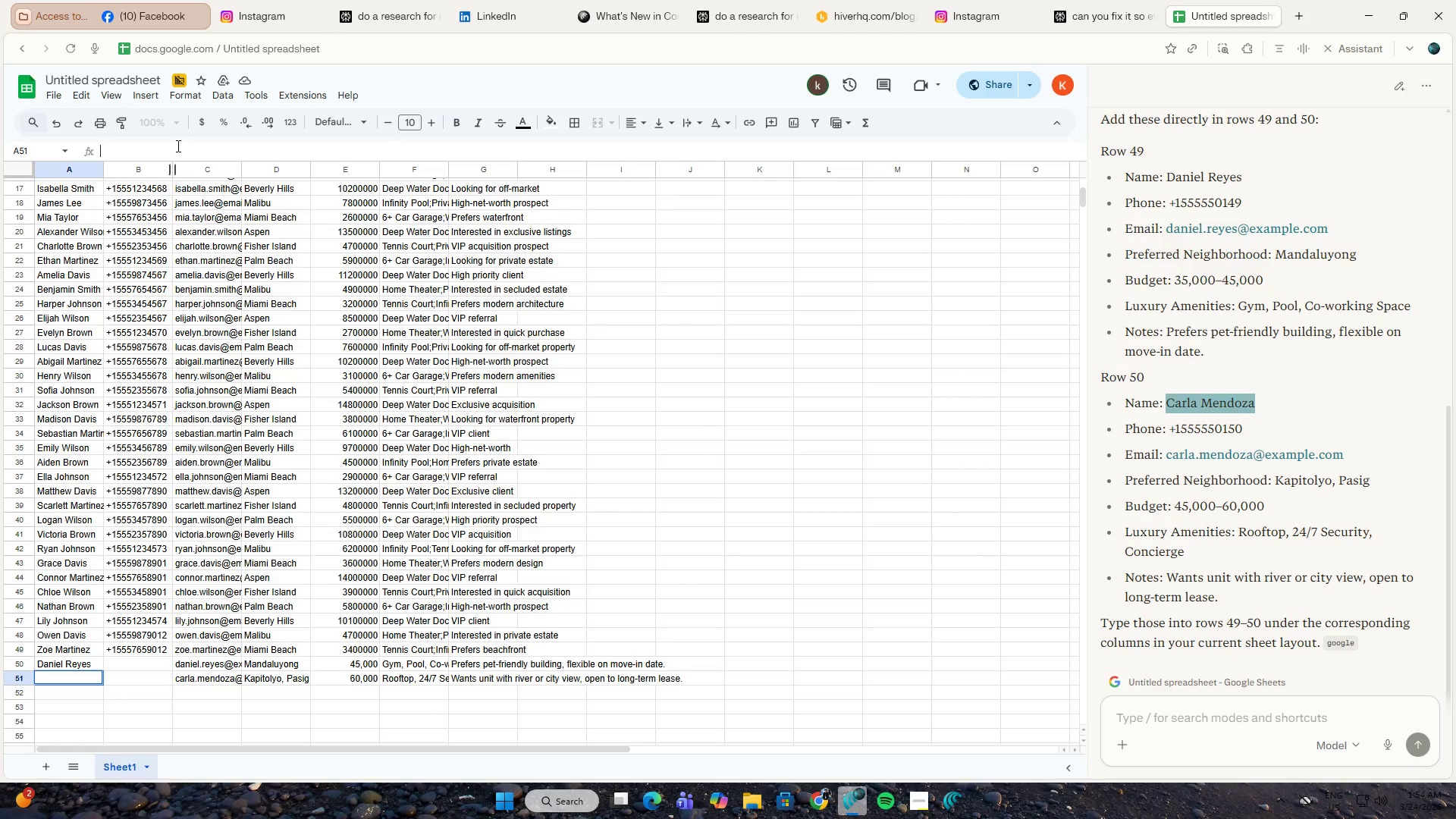 
key(Control+V)
 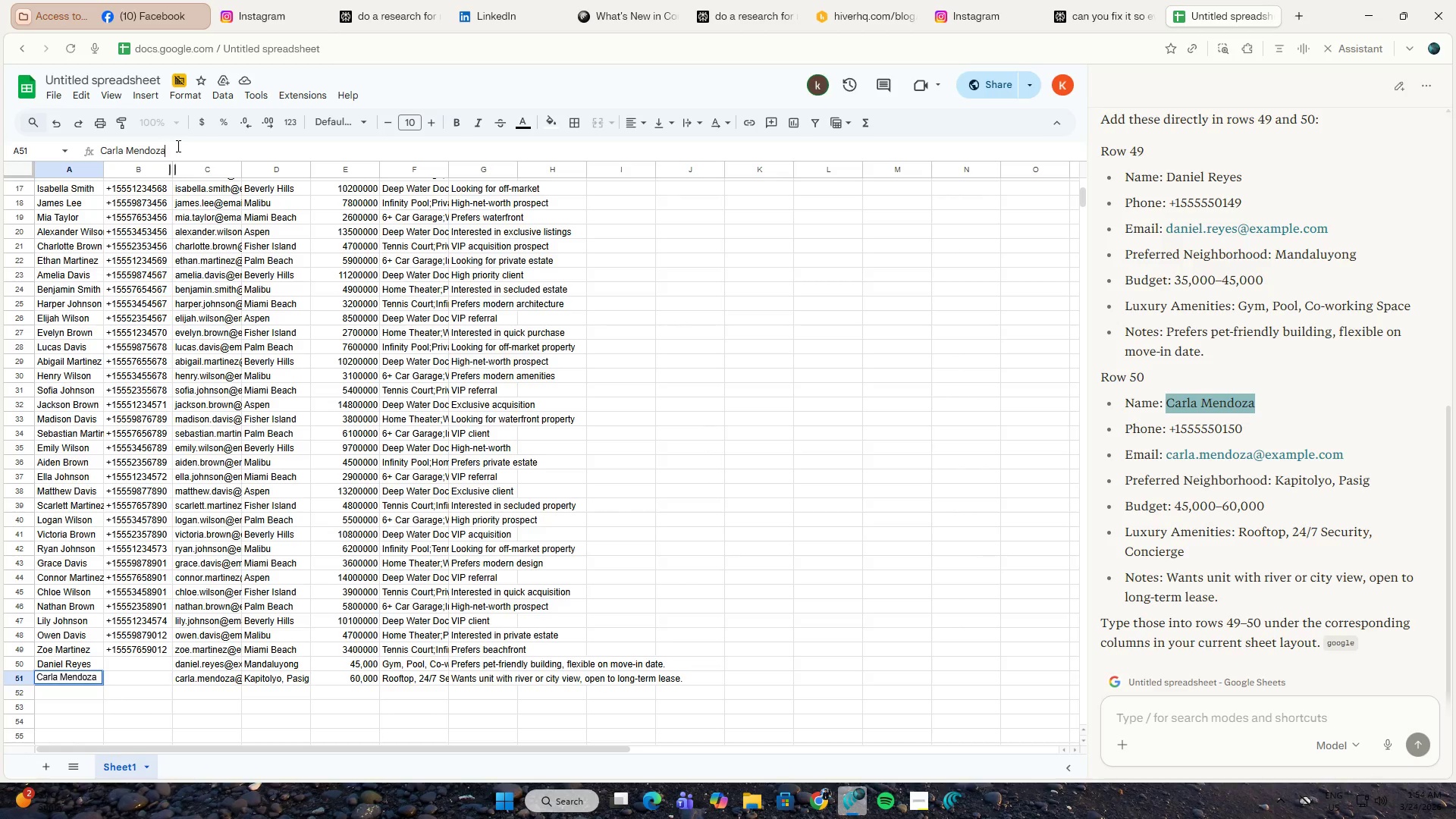 
key(NumpadEnter)
 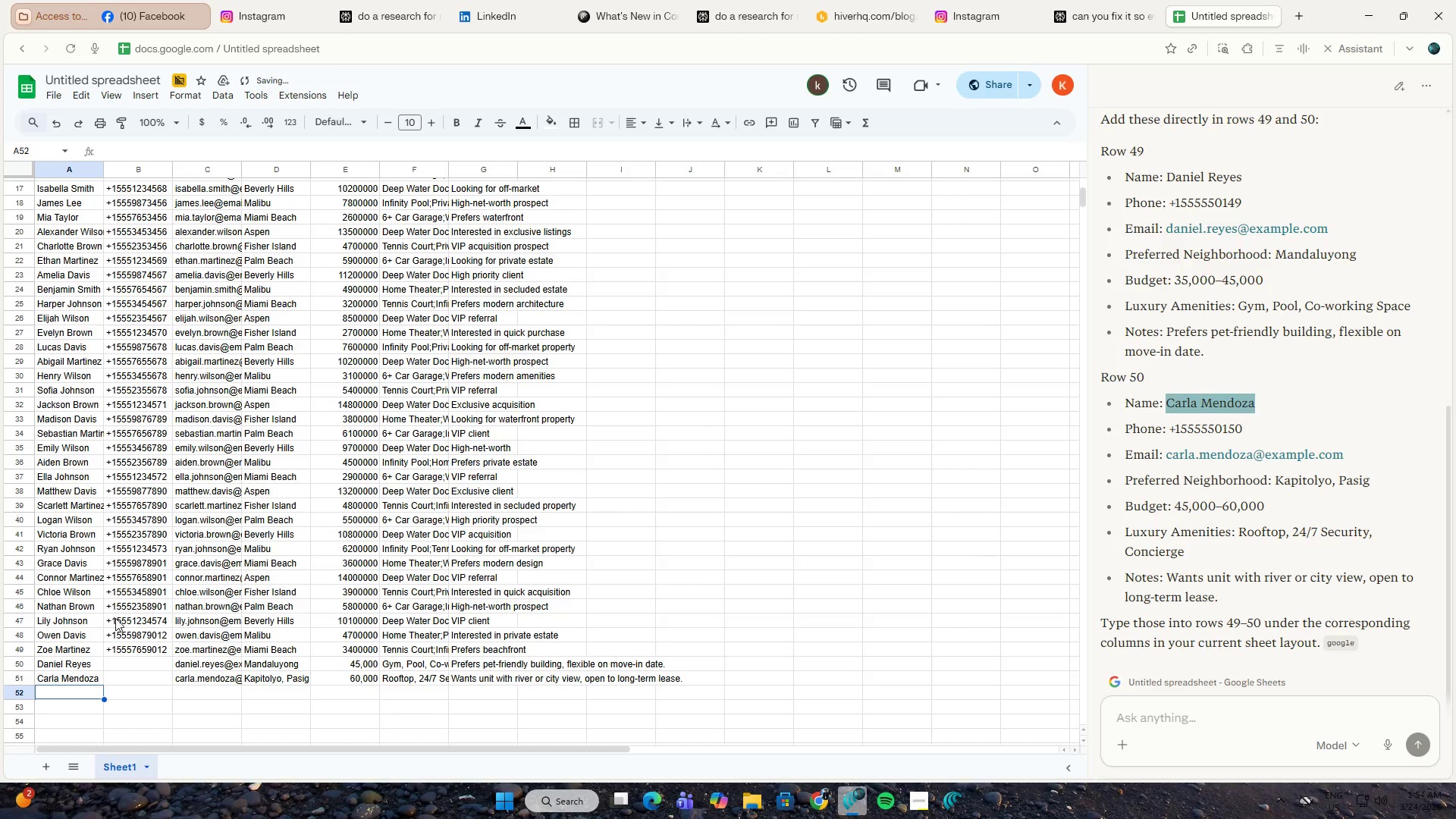 
left_click([127, 646])
 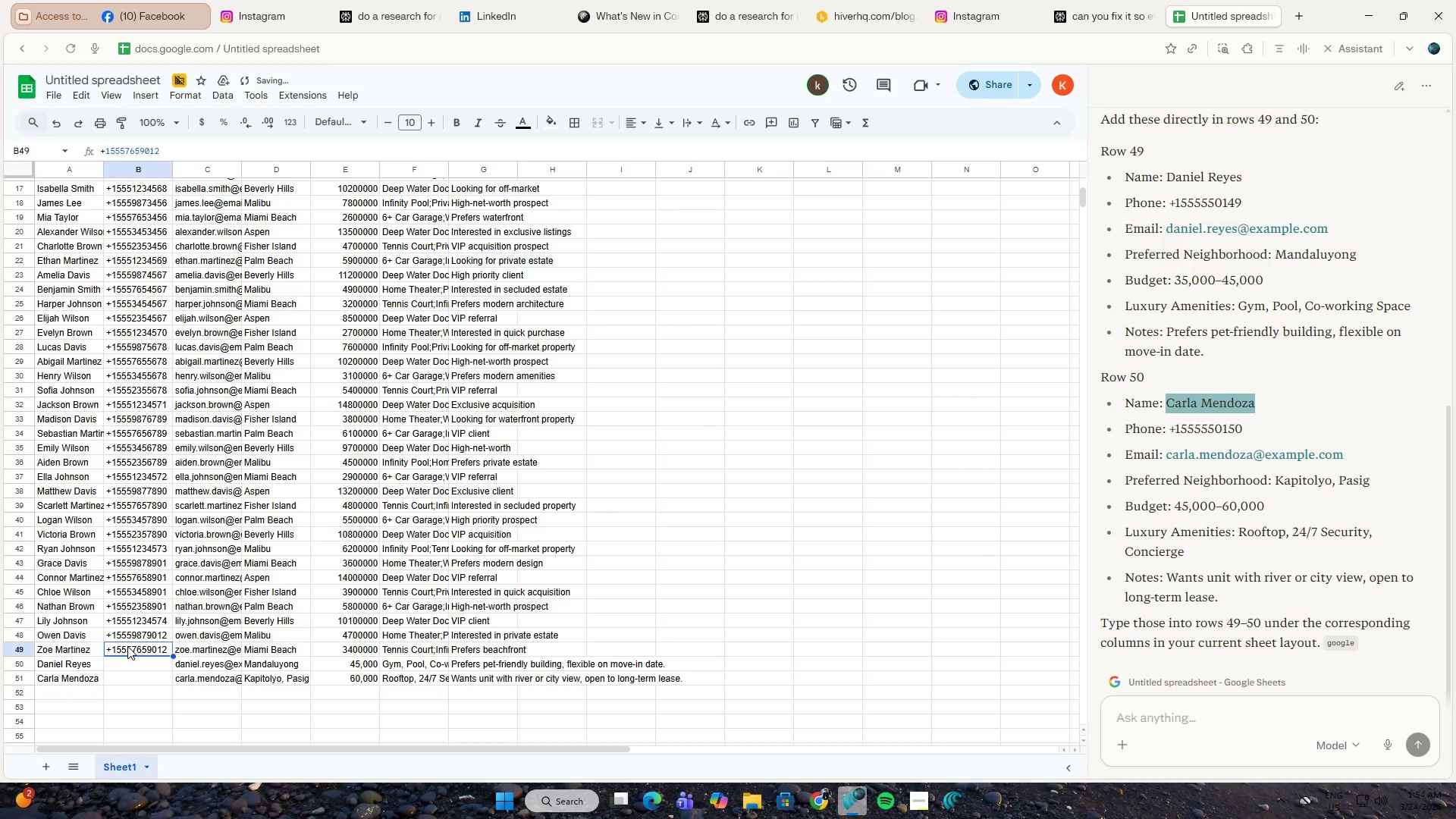 
key(Control+ControlLeft)
 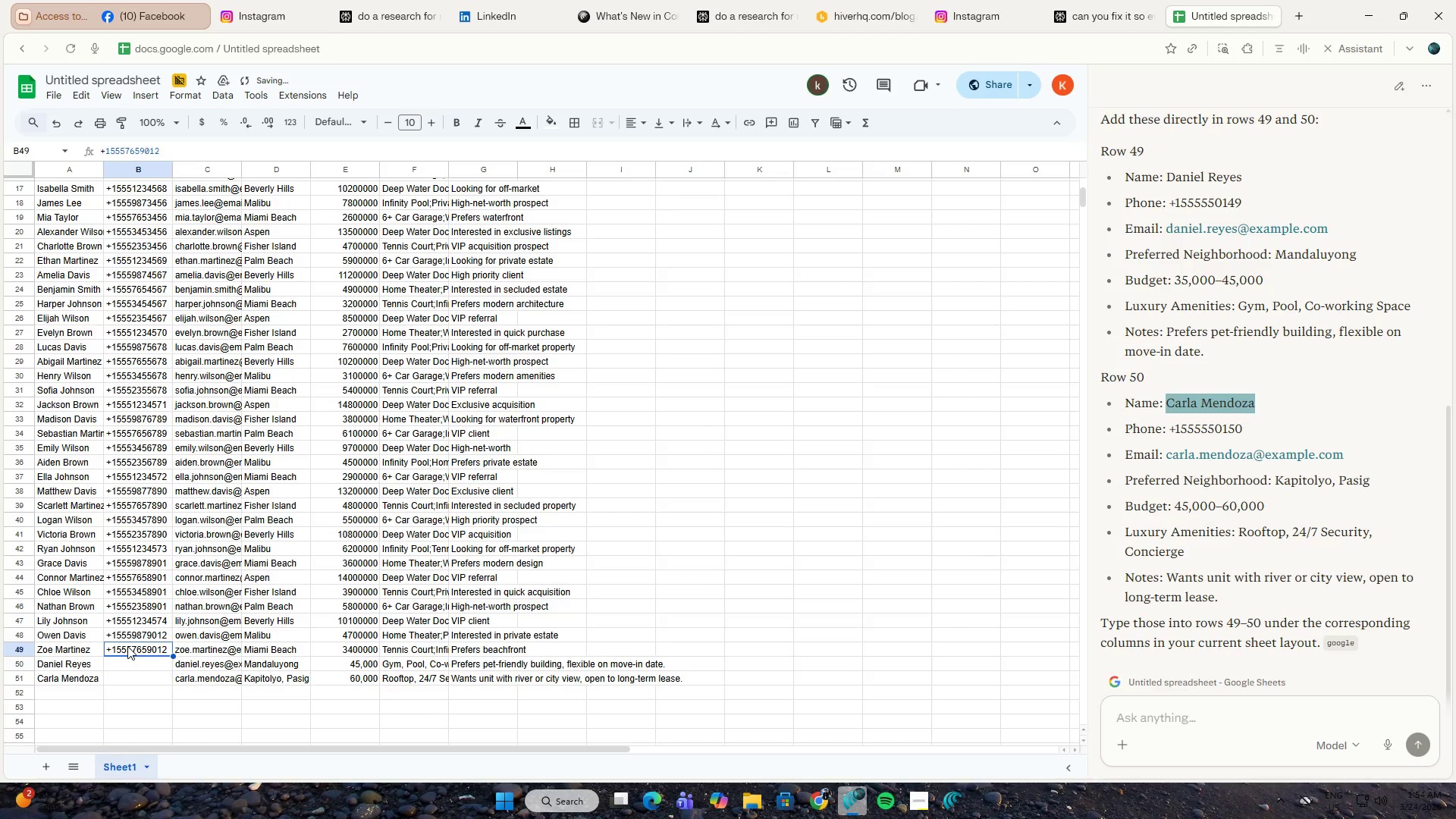 
key(Control+C)
 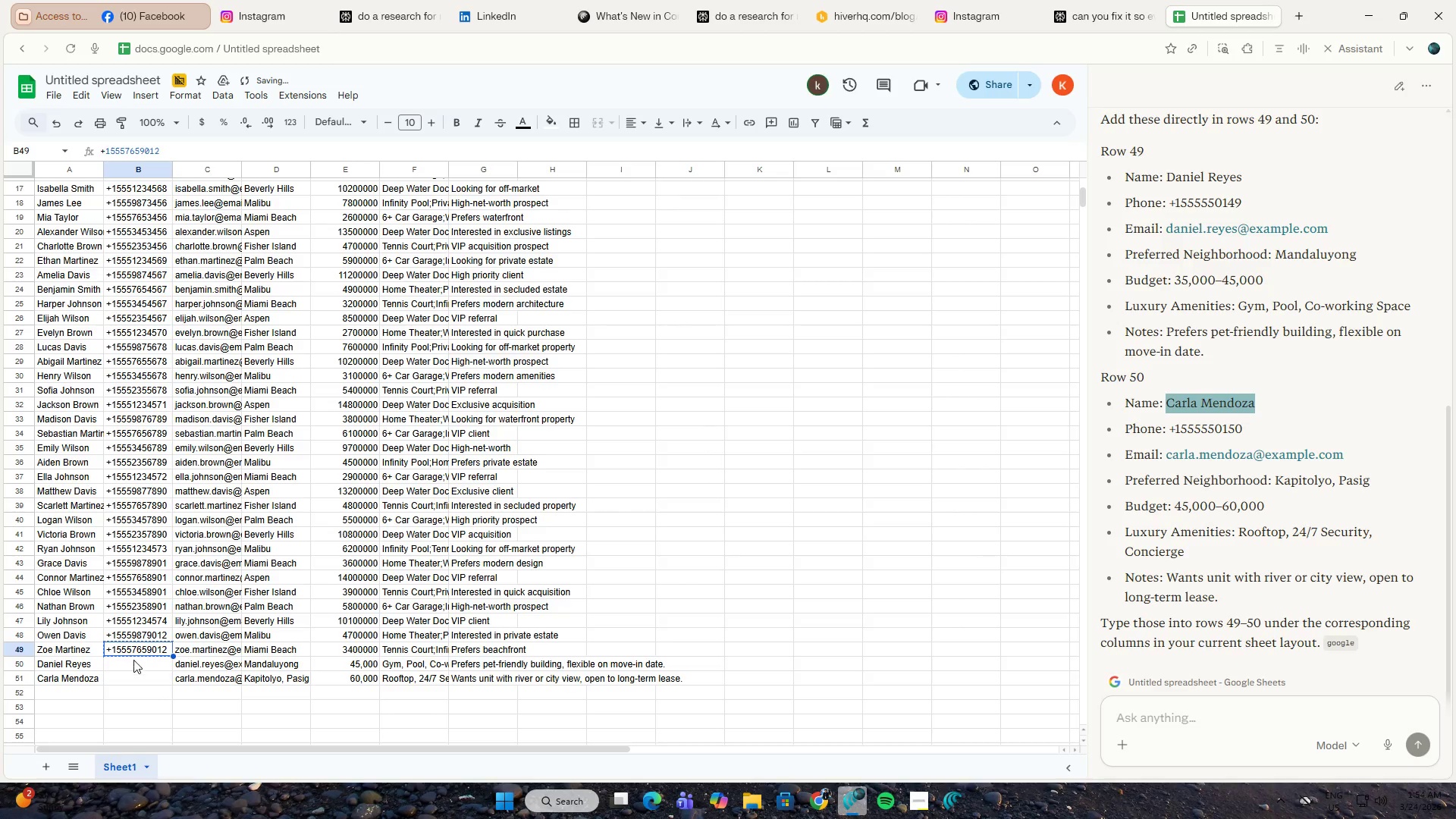 
left_click([133, 660])
 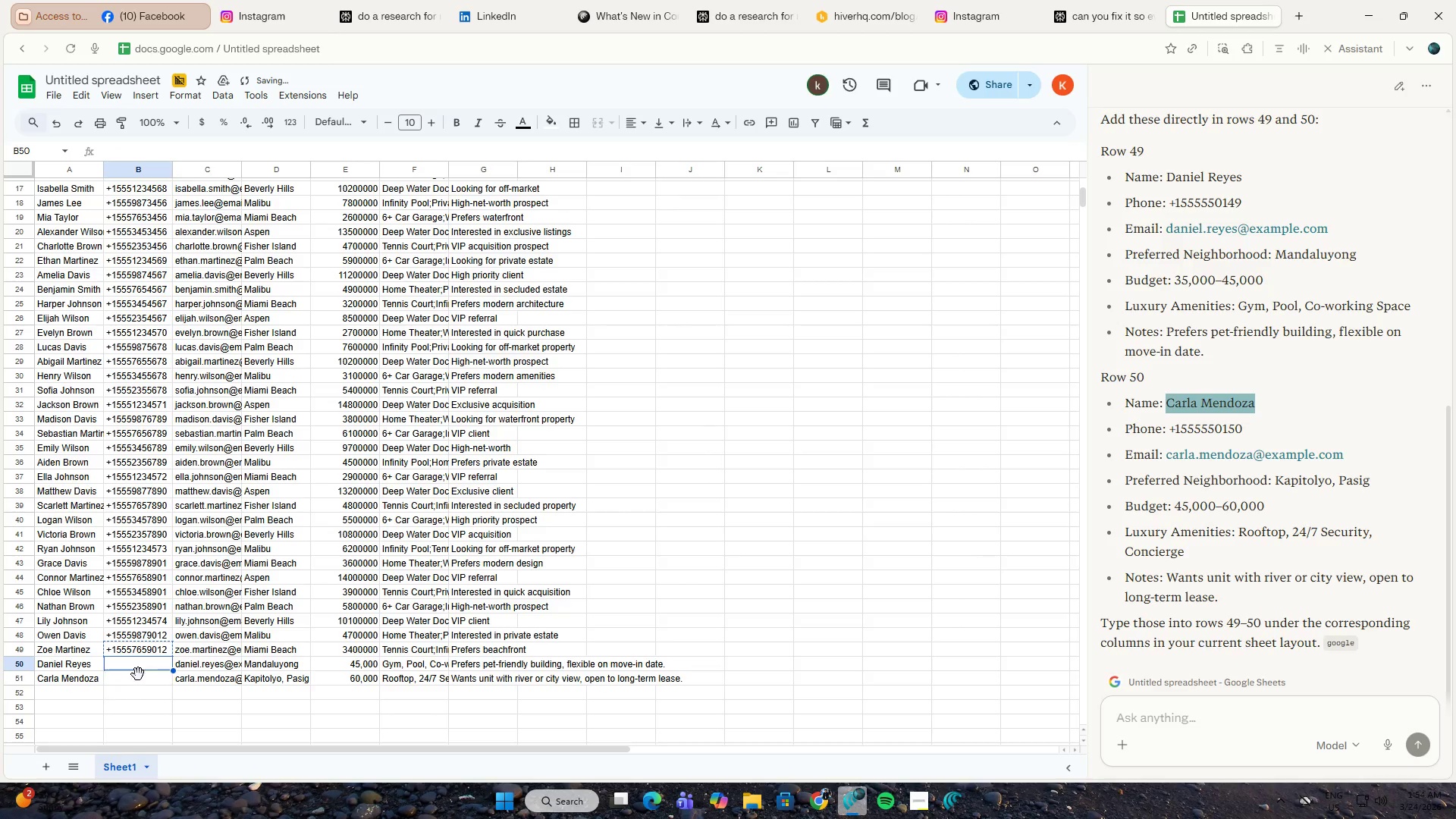 
hold_key(key=ShiftLeft, duration=0.34)
left_click([140, 677])
 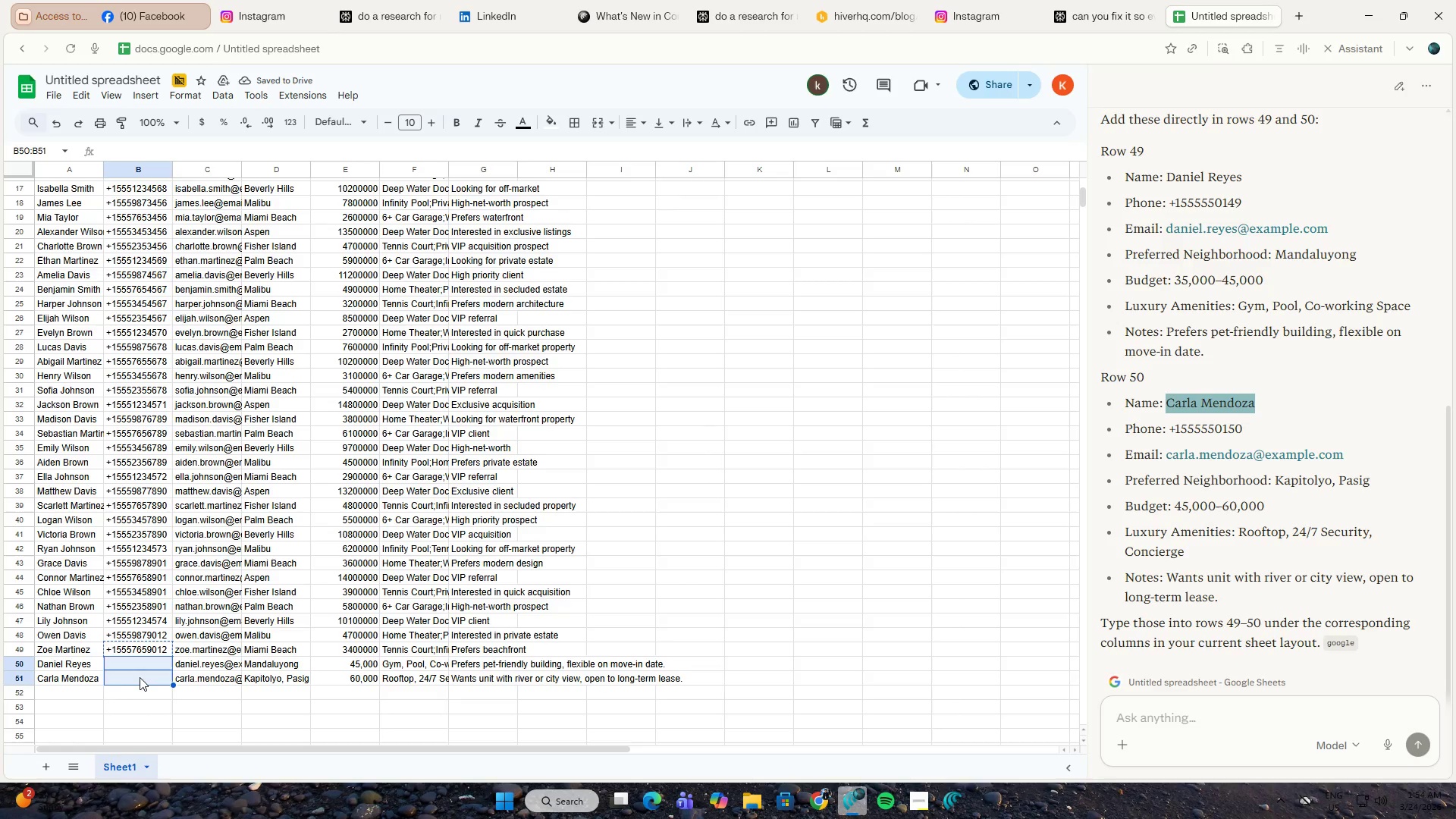 
key(Control+ControlLeft)
 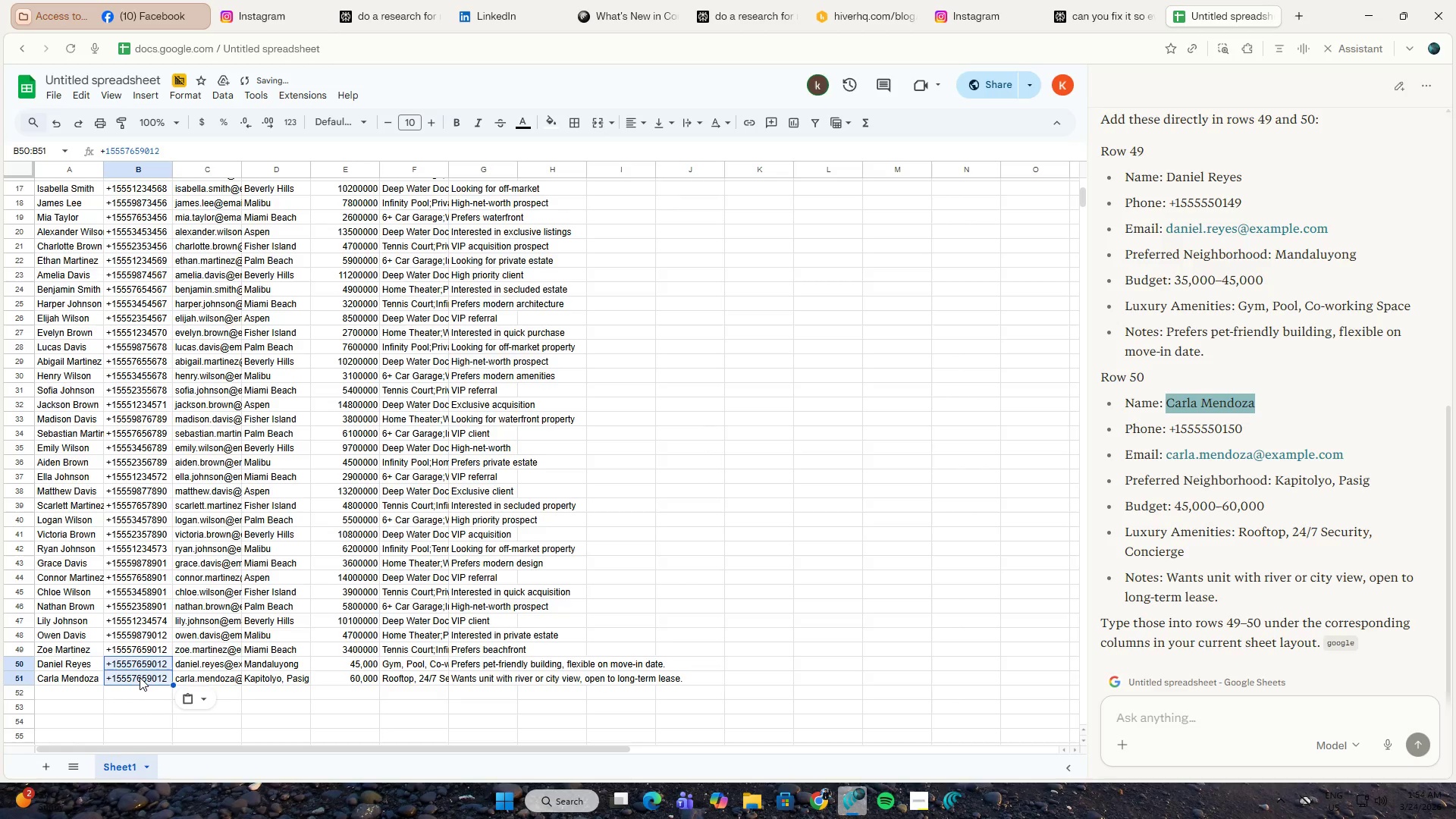 
key(Control+V)
 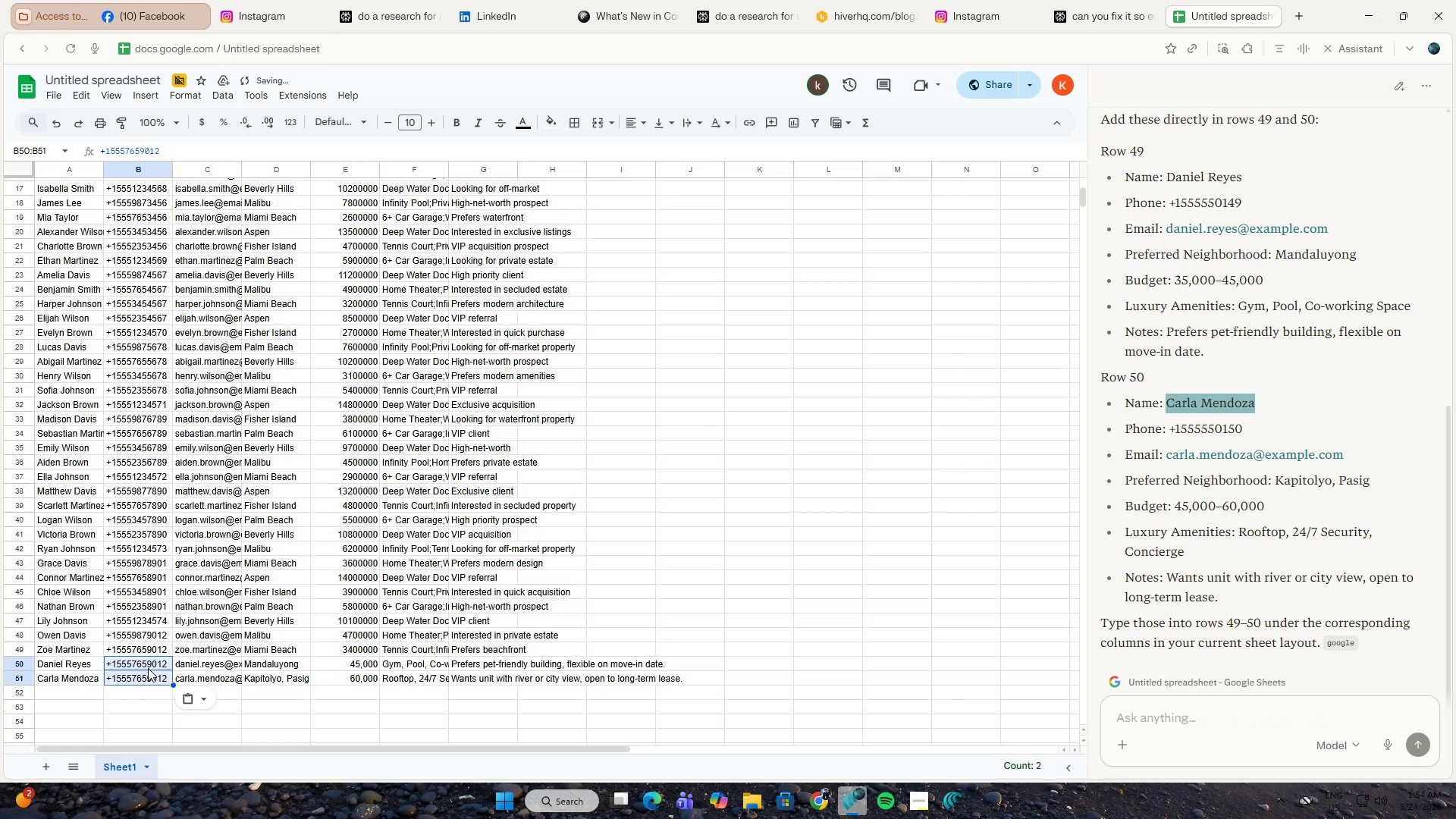 
left_click([148, 668])
 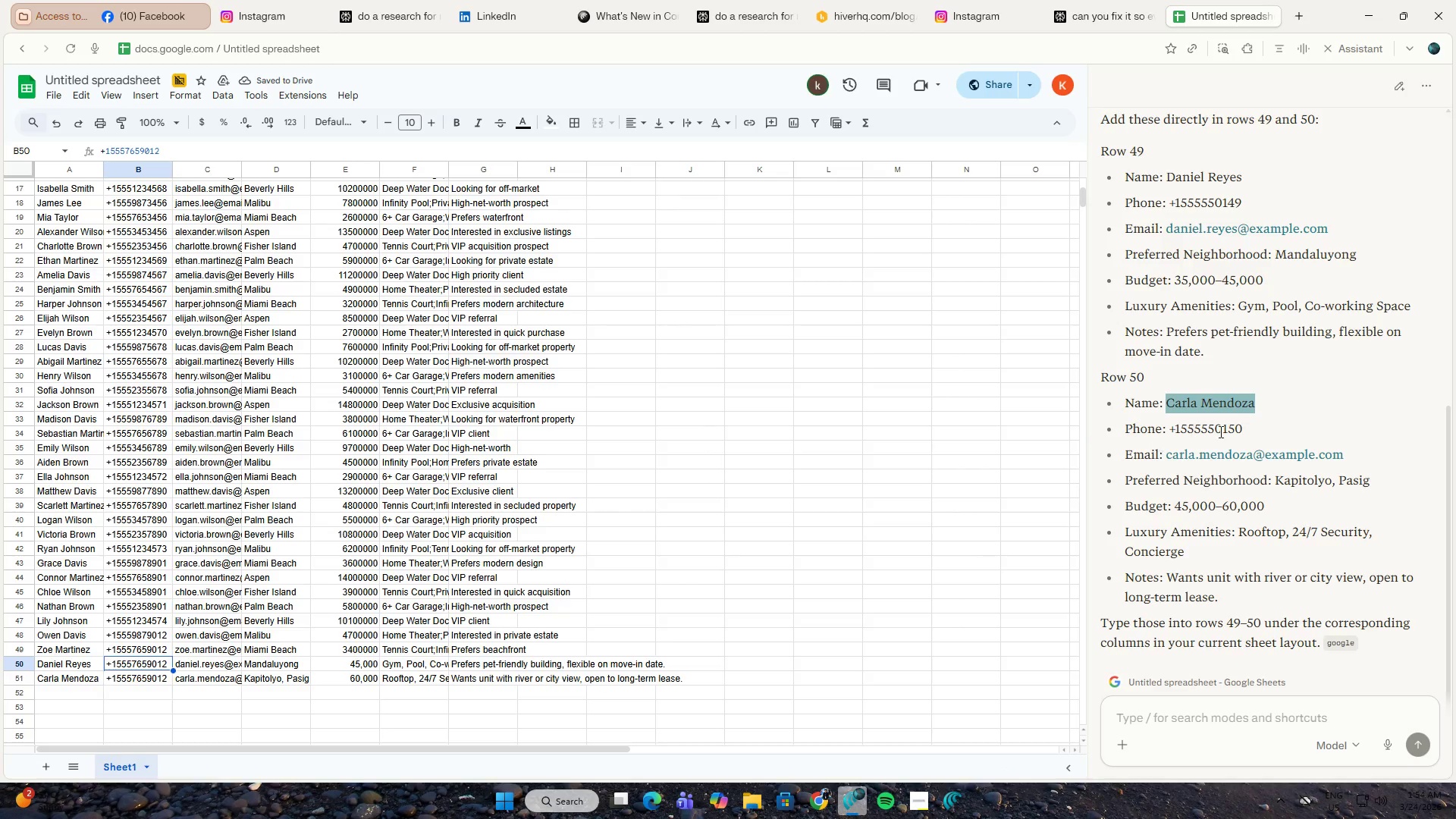 
left_click_drag(start_coordinate=[1261, 426], to_coordinate=[1182, 436])
 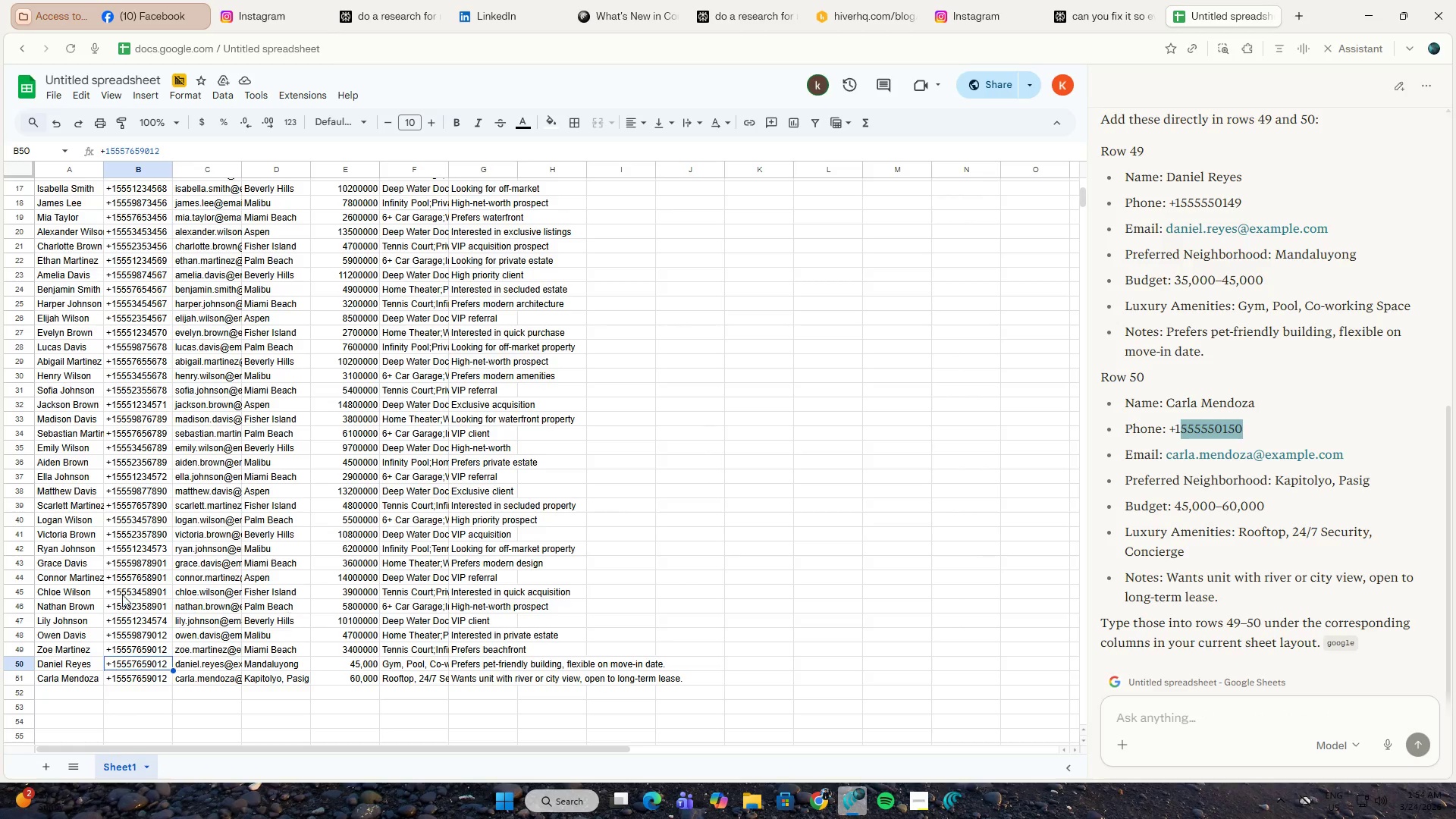 
key(Control+ControlLeft)
 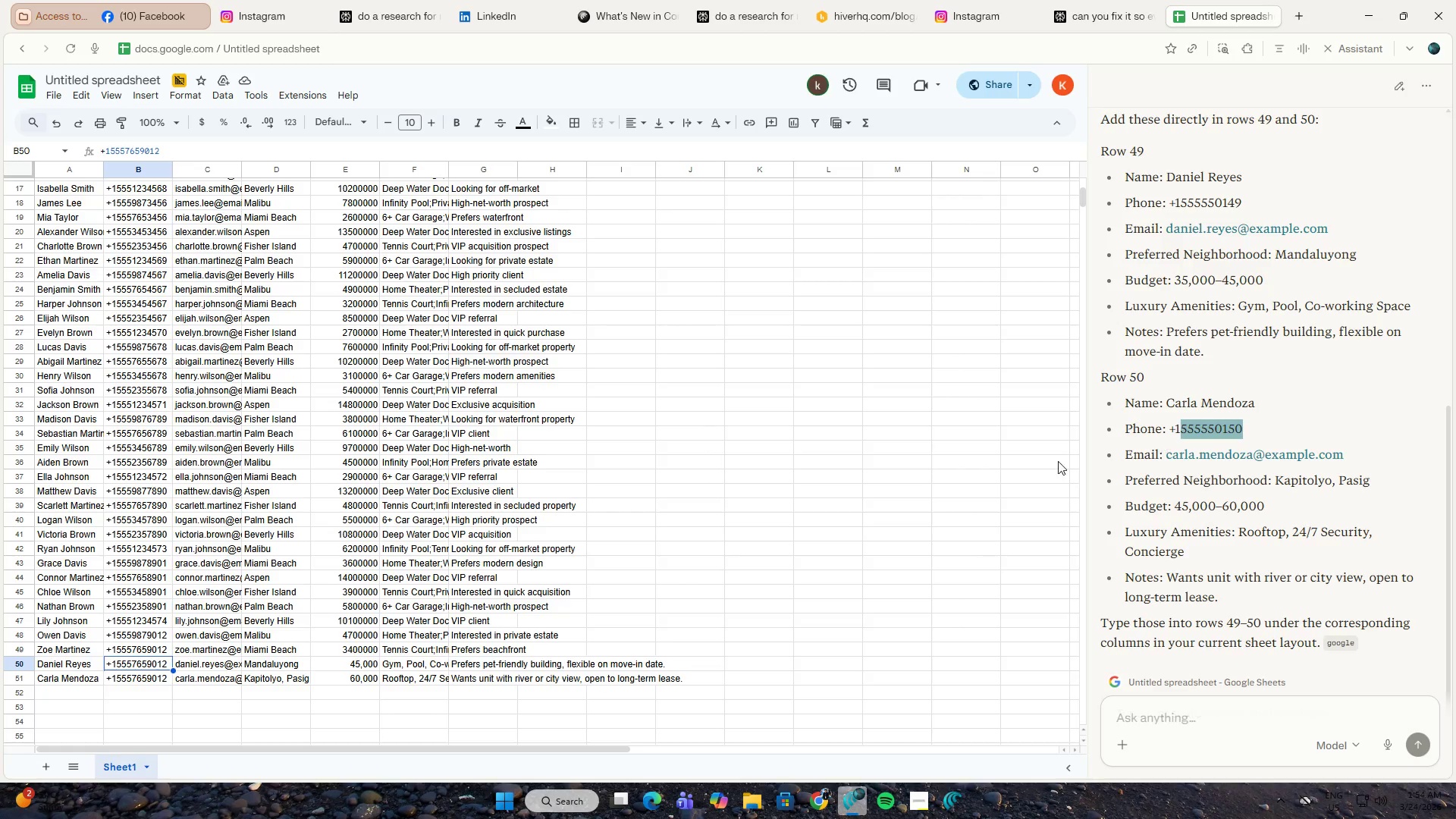 
key(Control+C)
 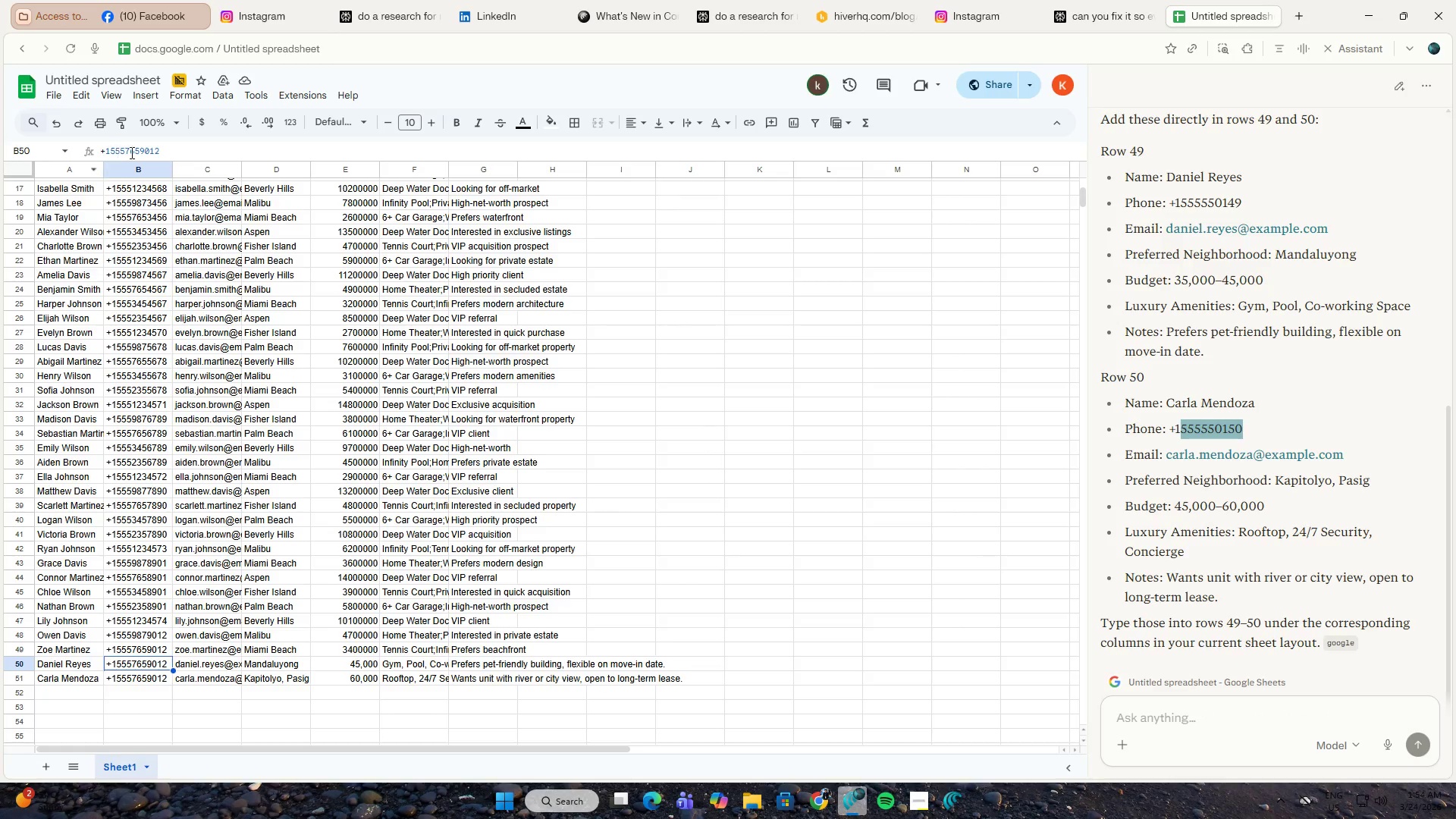 
left_click_drag(start_coordinate=[165, 150], to_coordinate=[110, 155])
 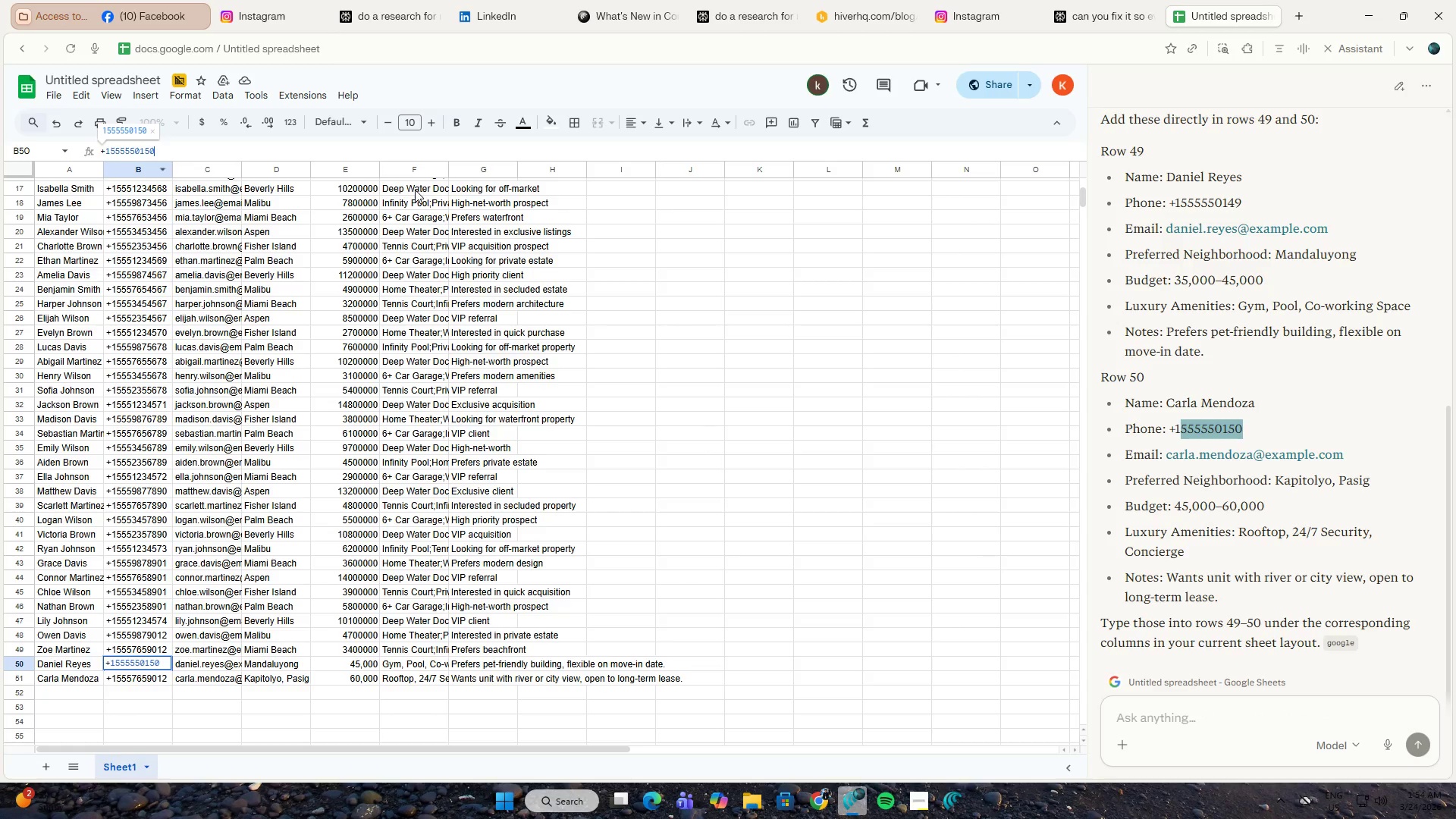 
key(Control+ControlLeft)
 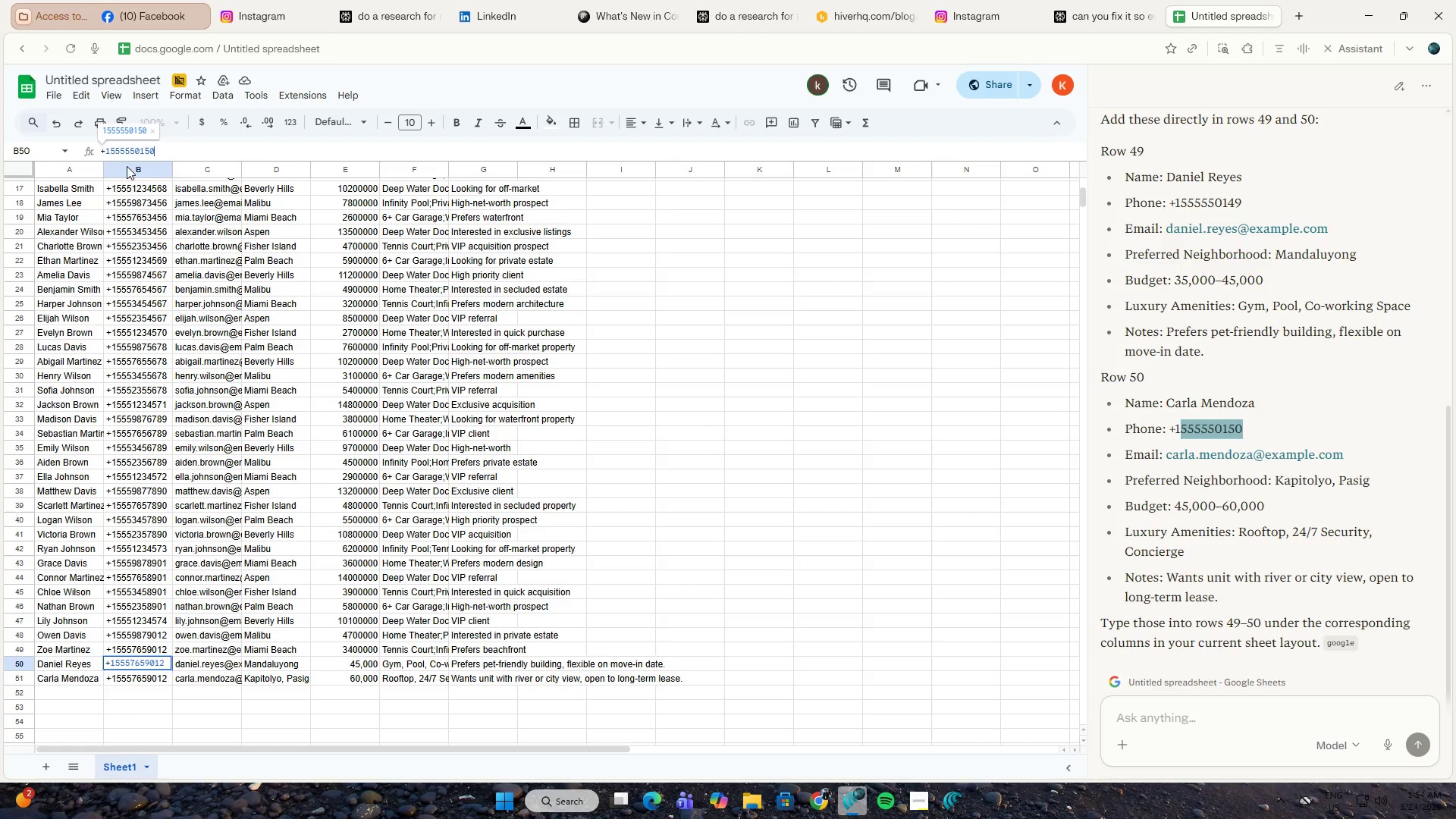 
key(Control+V)